 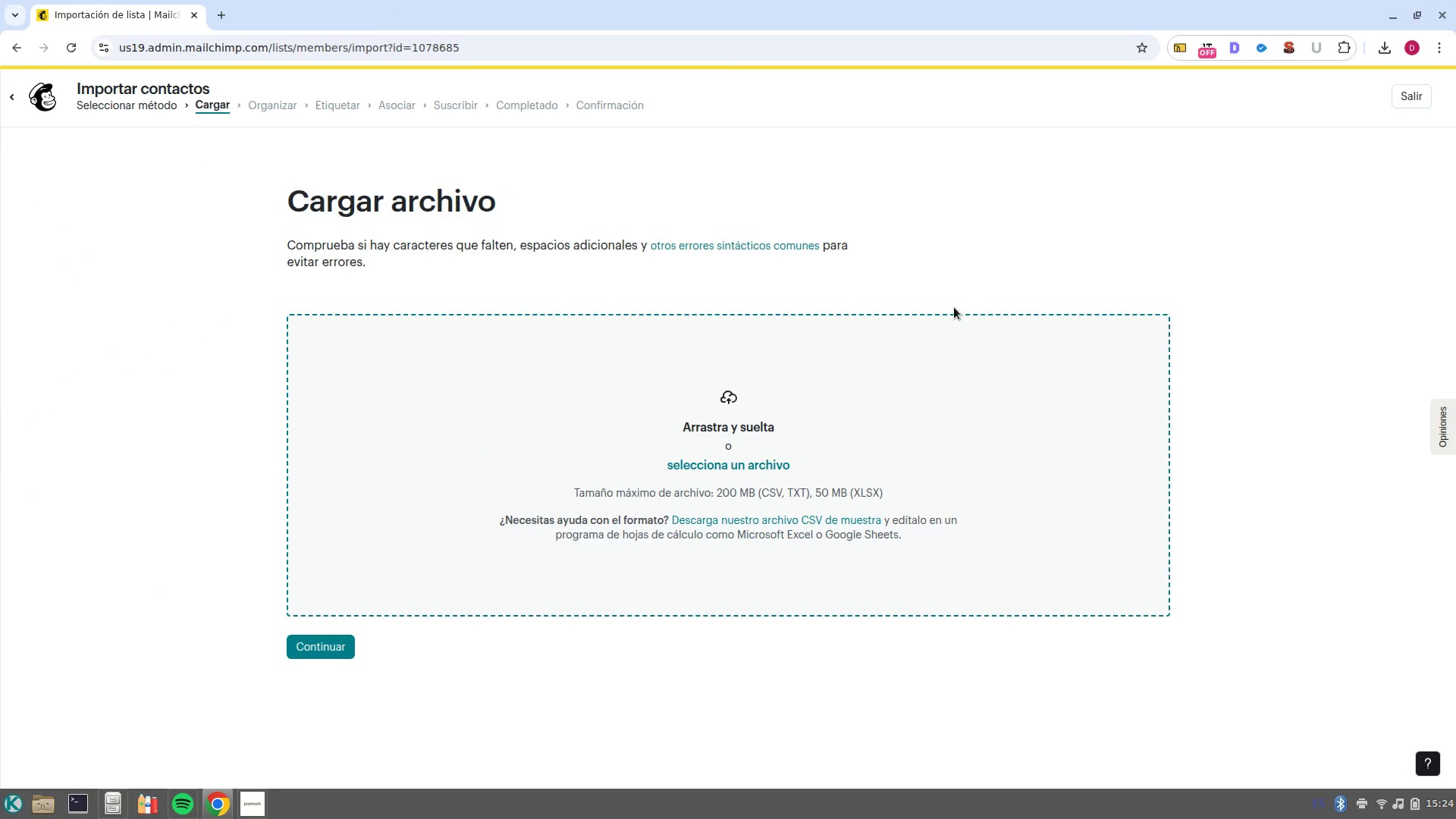 
left_click([714, 466])
 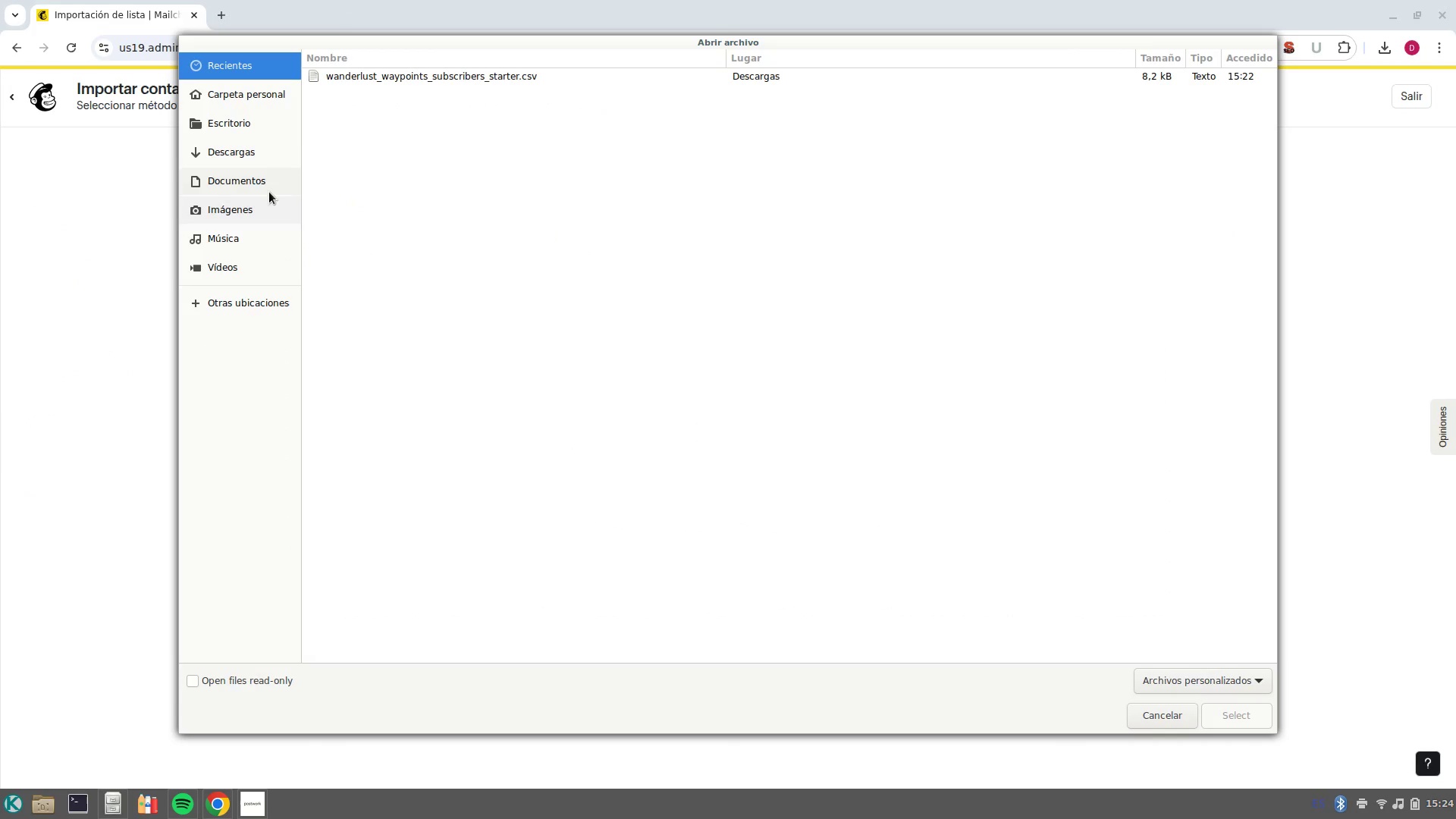 
left_click([259, 155])
 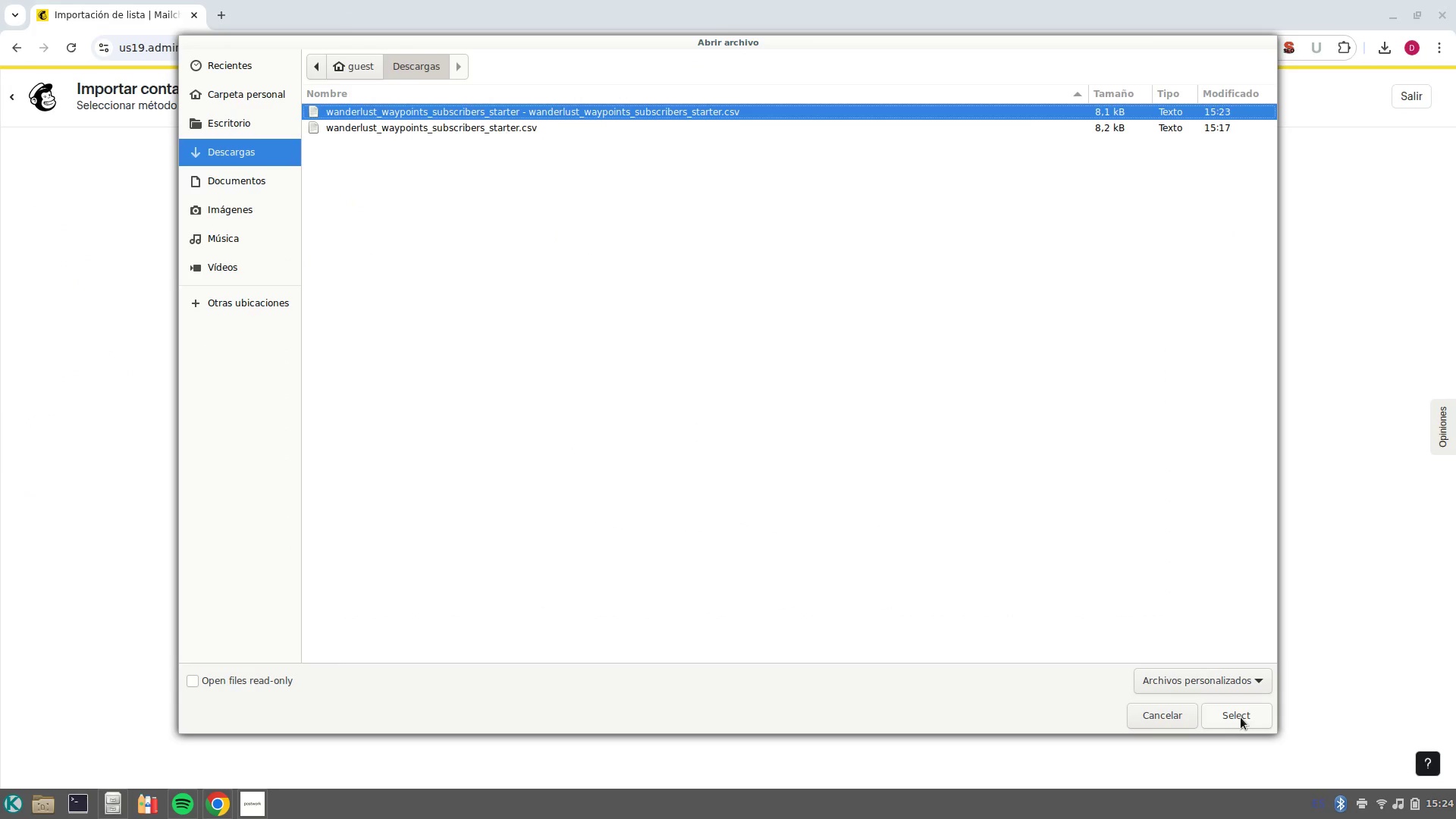 
left_click([1241, 716])
 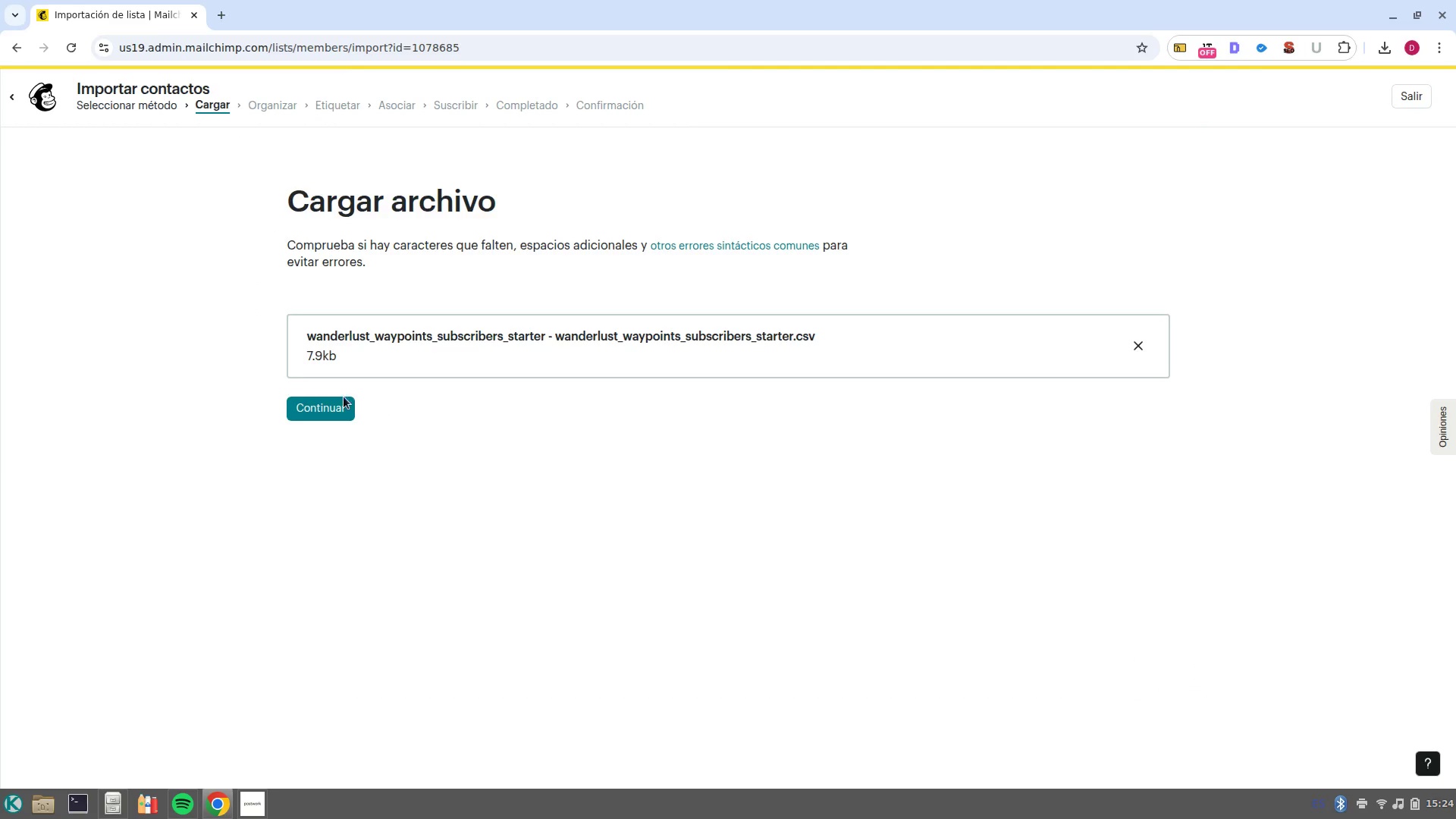 
left_click([324, 419])
 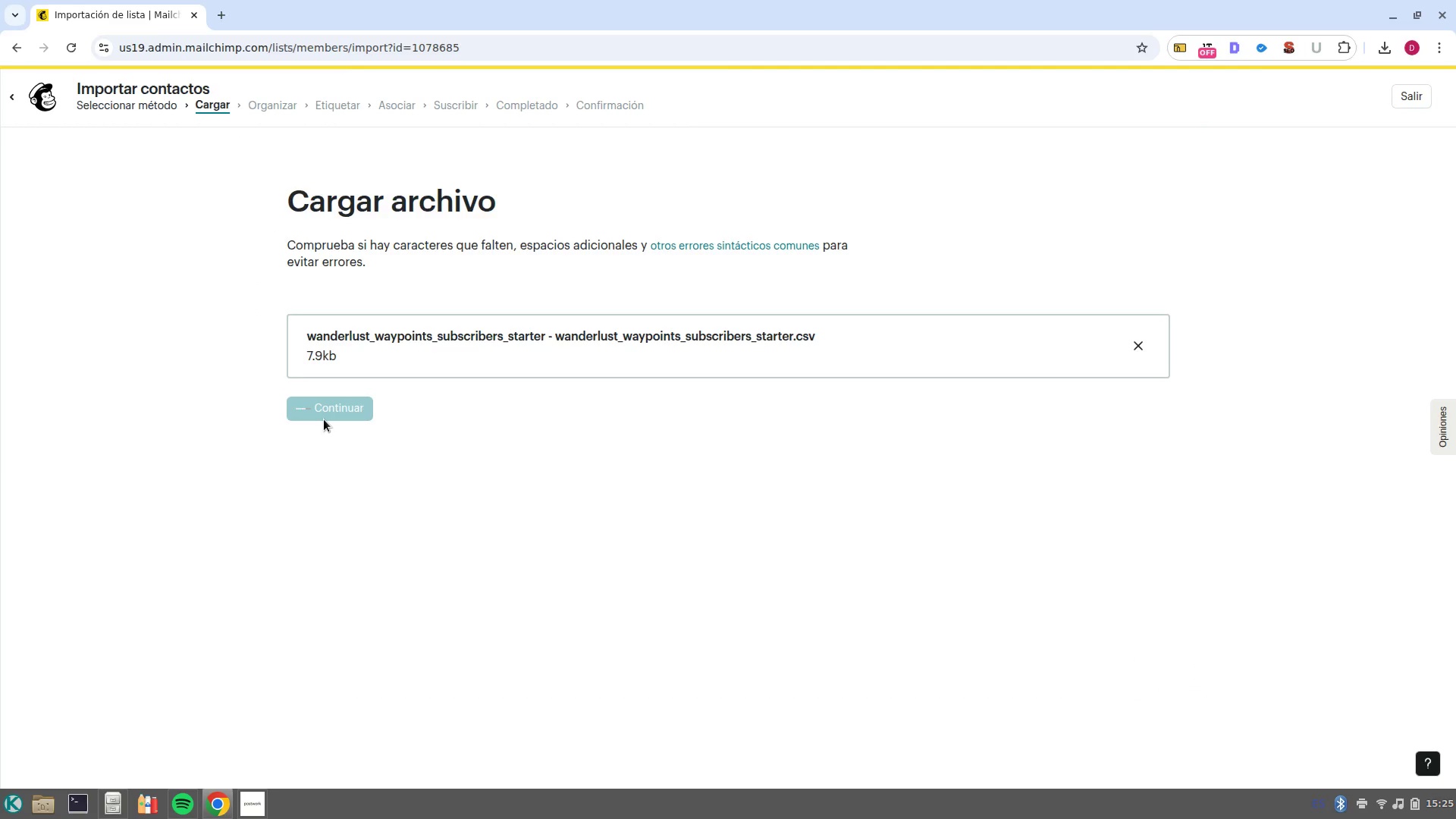 
wait(8.66)
 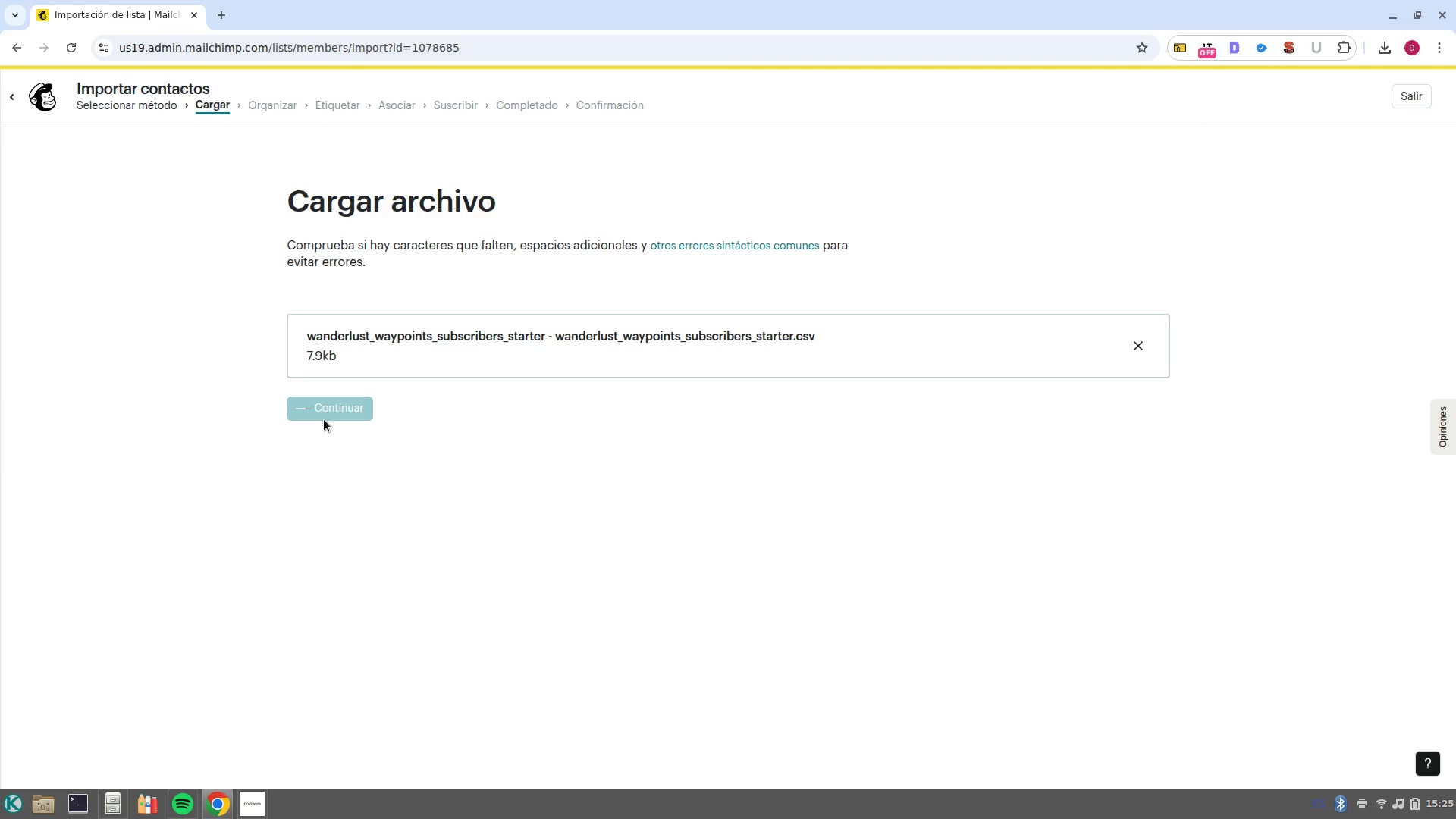 
left_click([353, 664])
 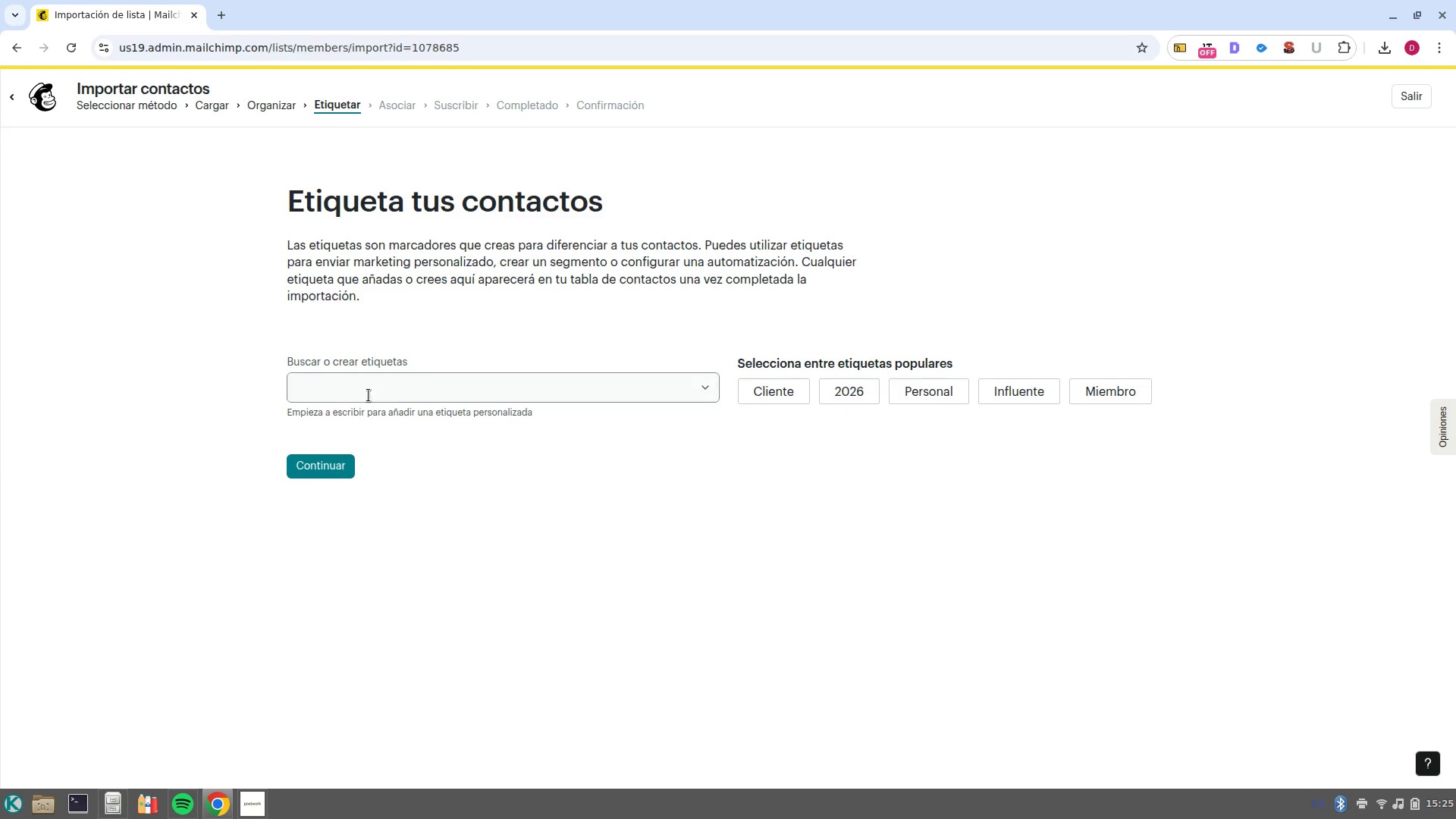 
left_click([380, 391])
 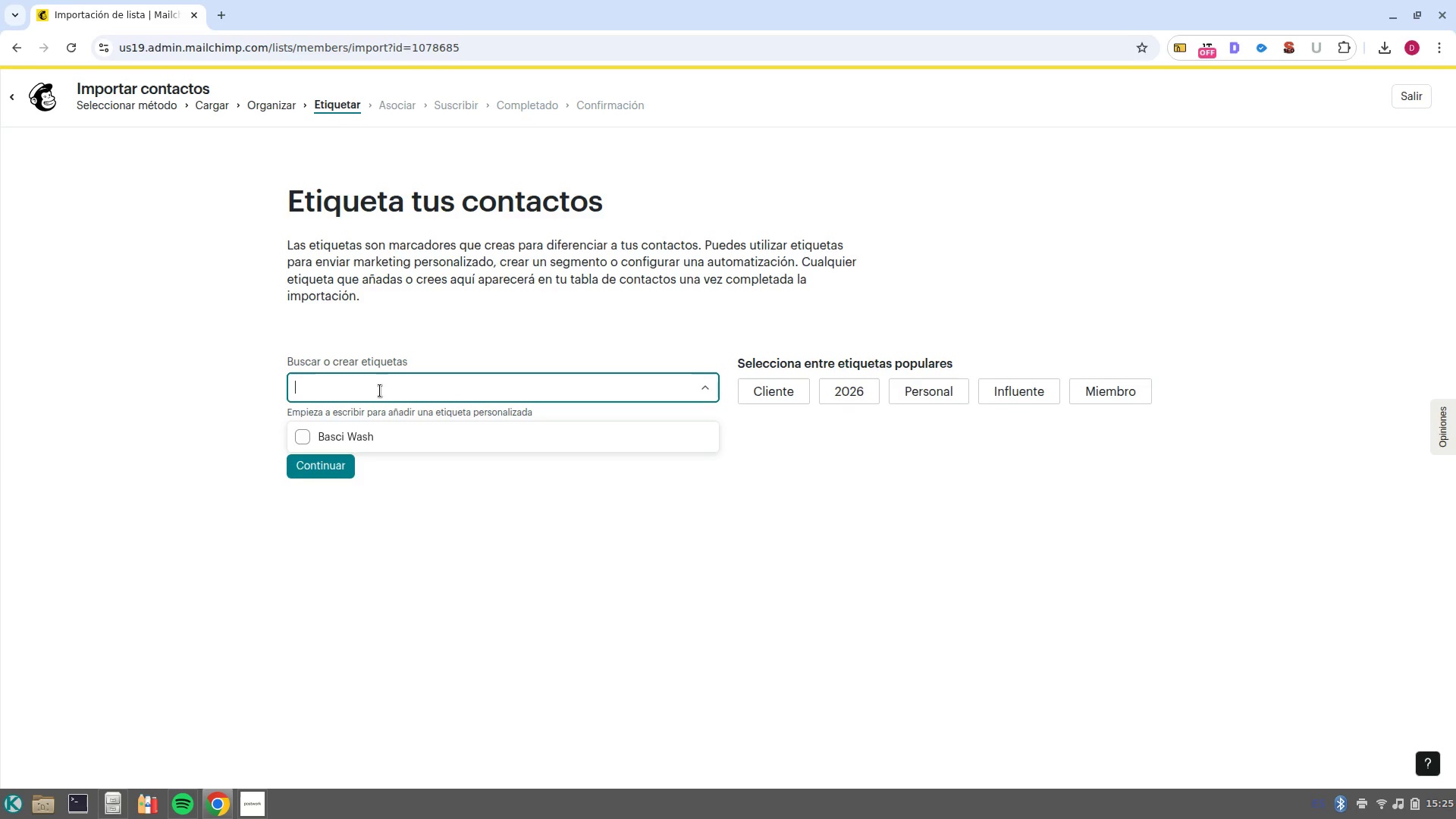 
type(Solo?Traveler?lead)
 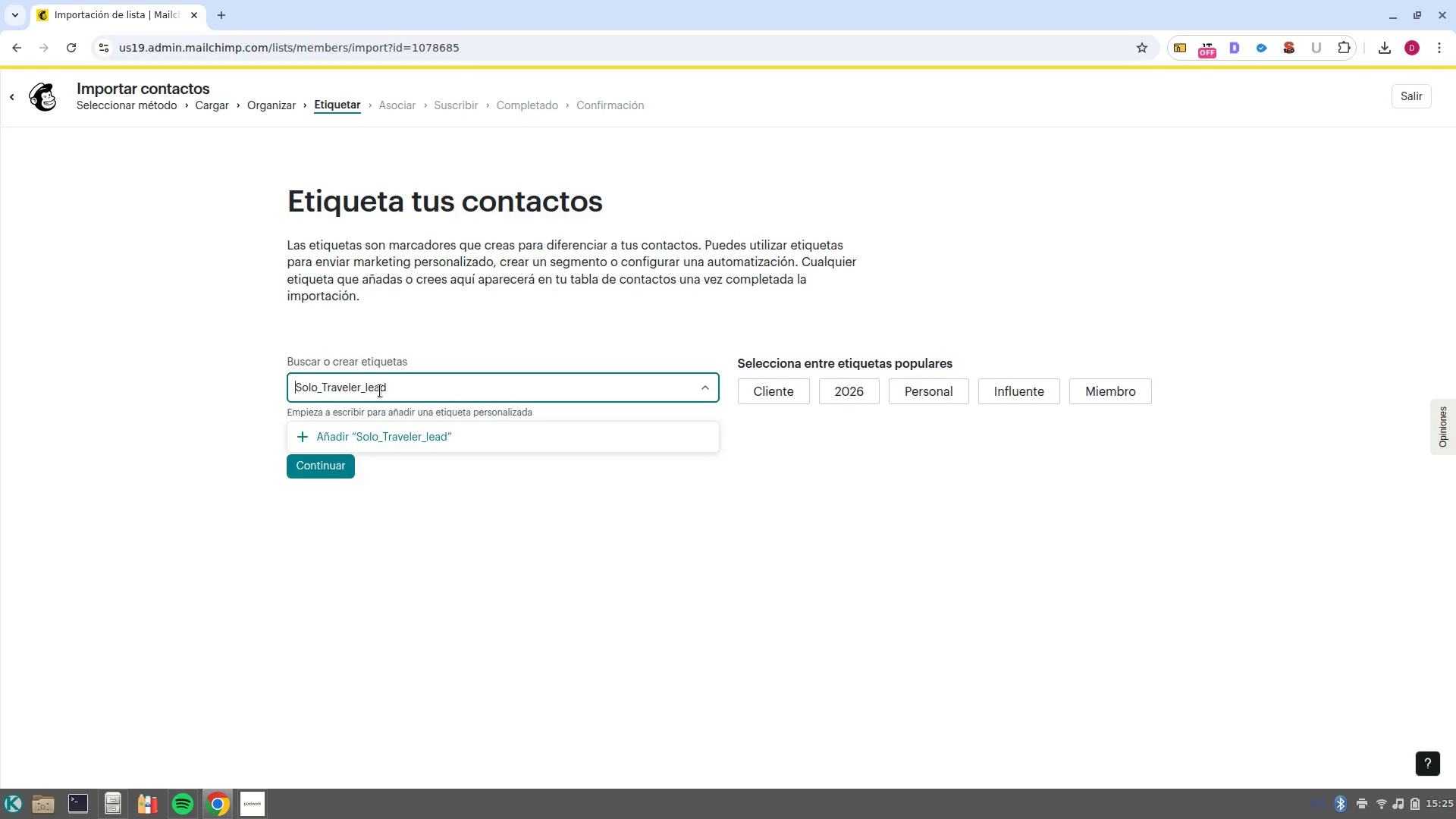 
 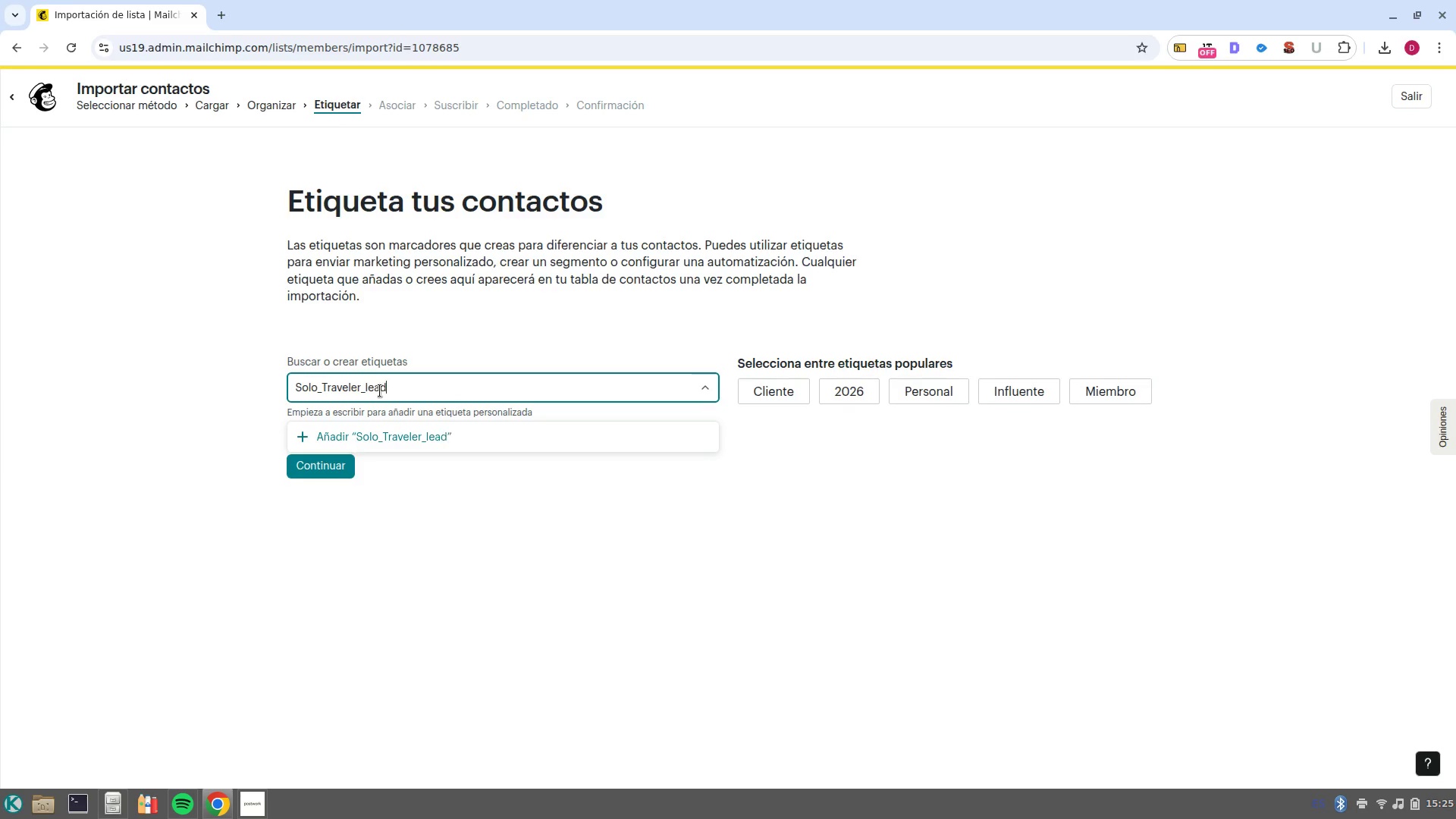 
key(Control+ControlLeft)
 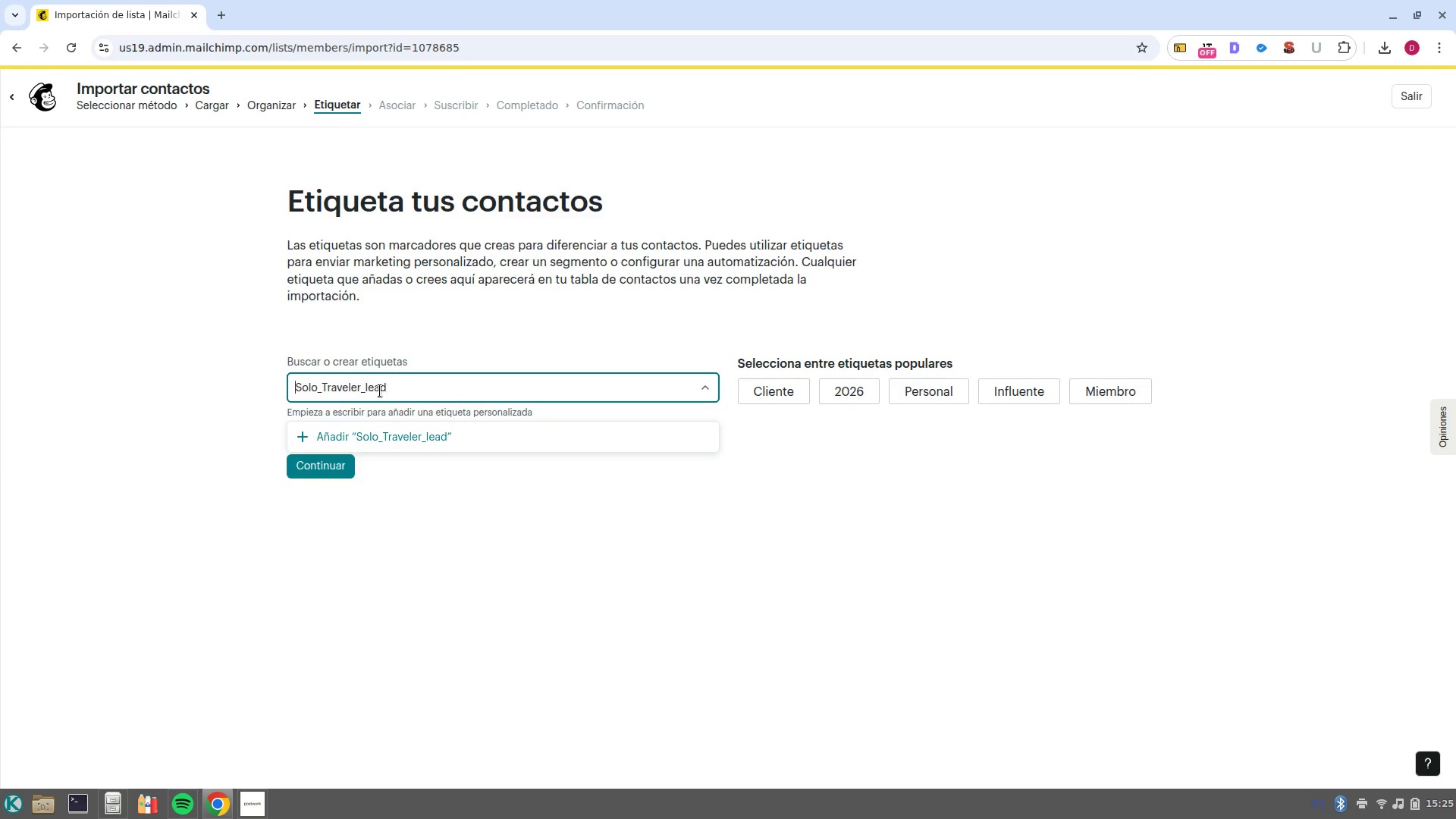 
key(Control+ArrowLeft)
 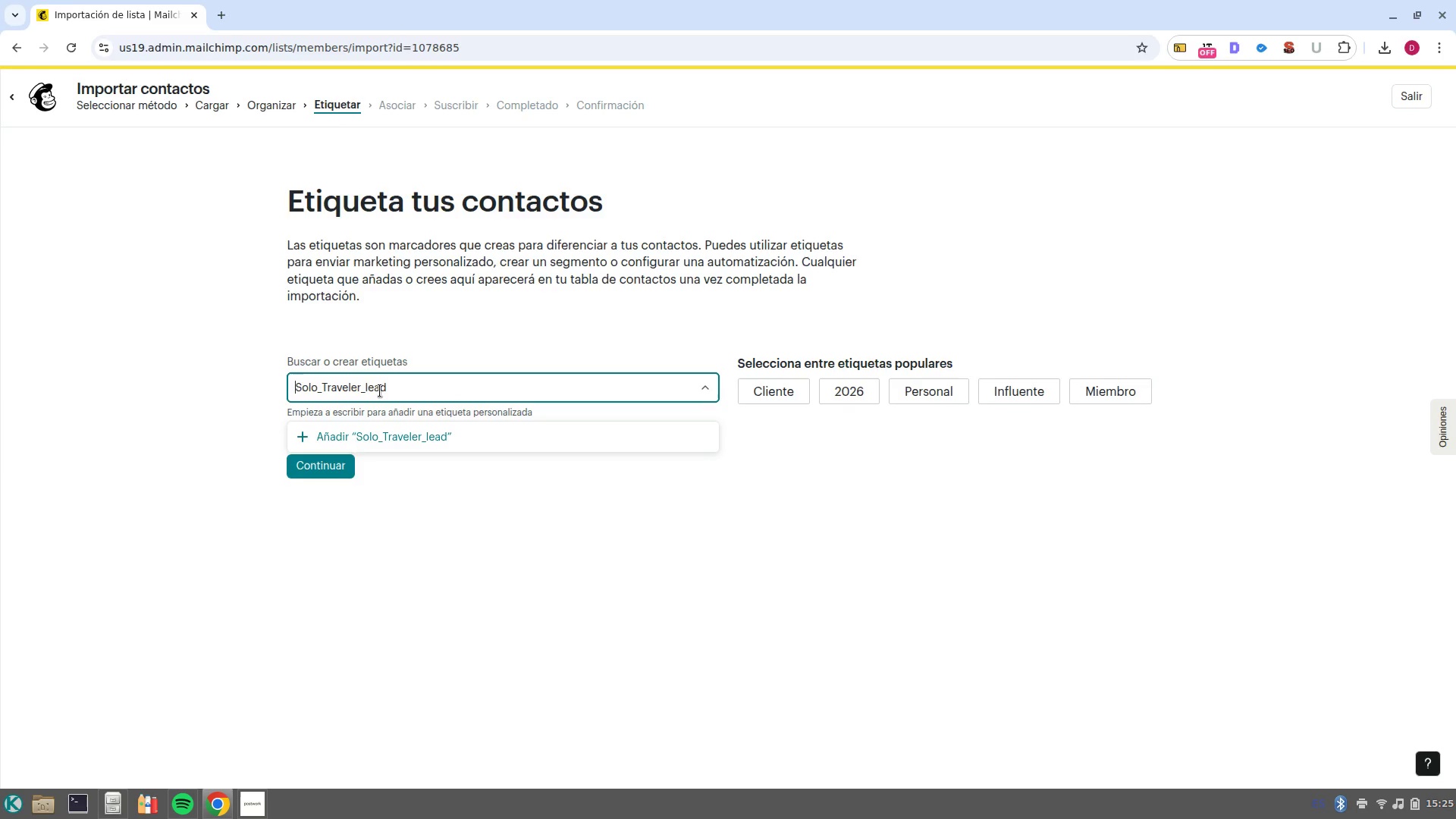 
key(ArrowRight)
 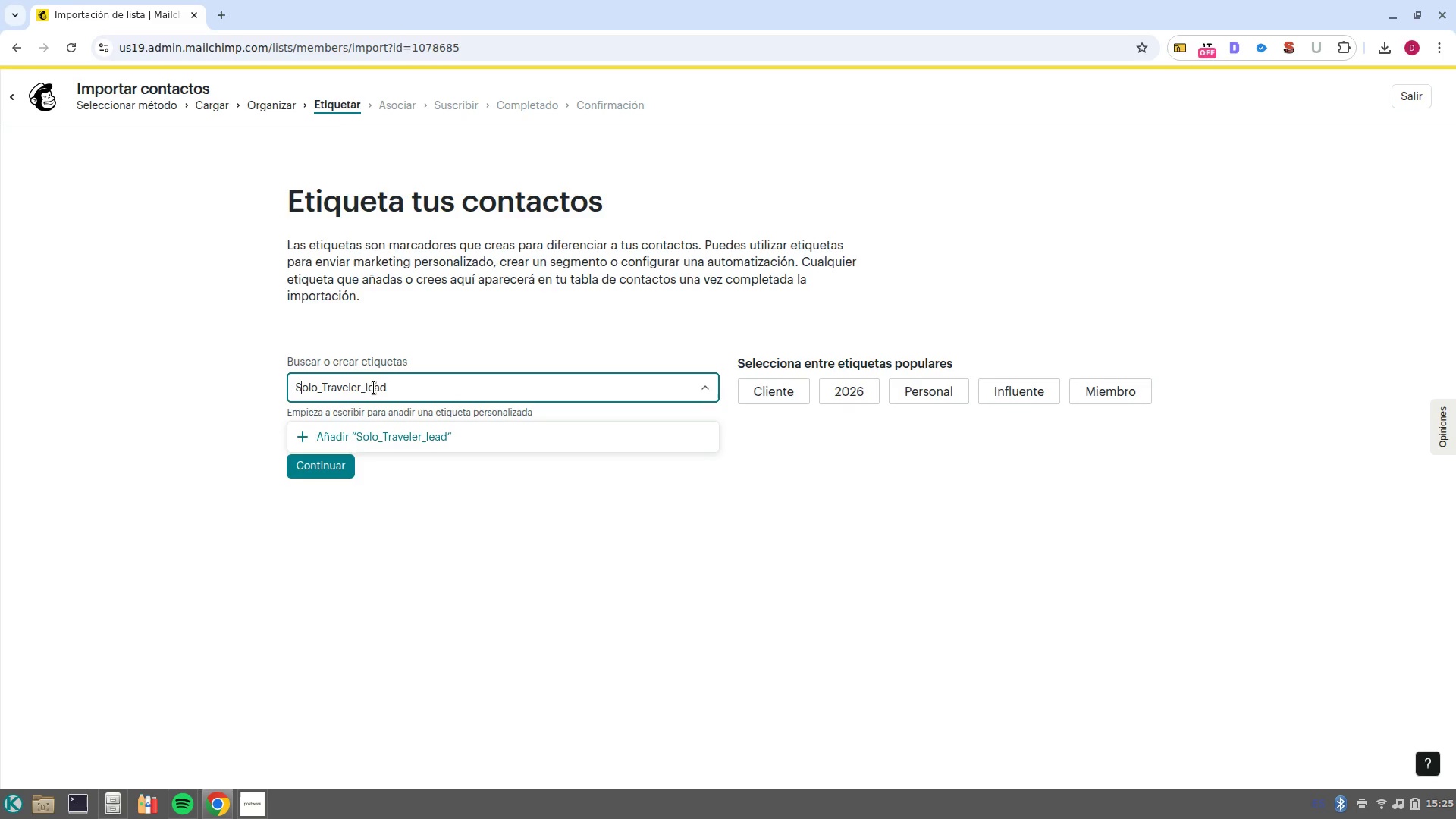 
left_click([365, 387])
 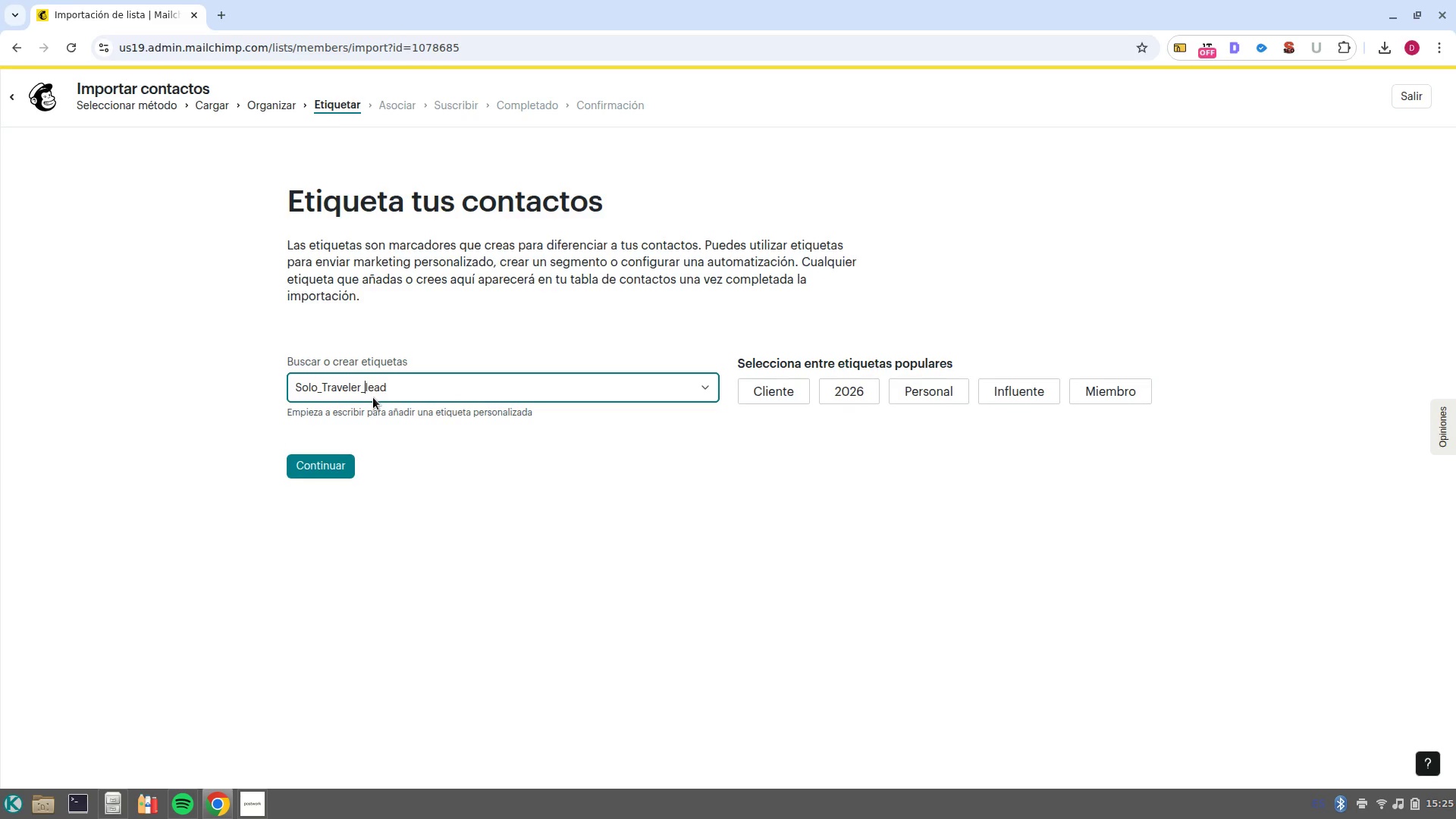 
key(ArrowRight)
 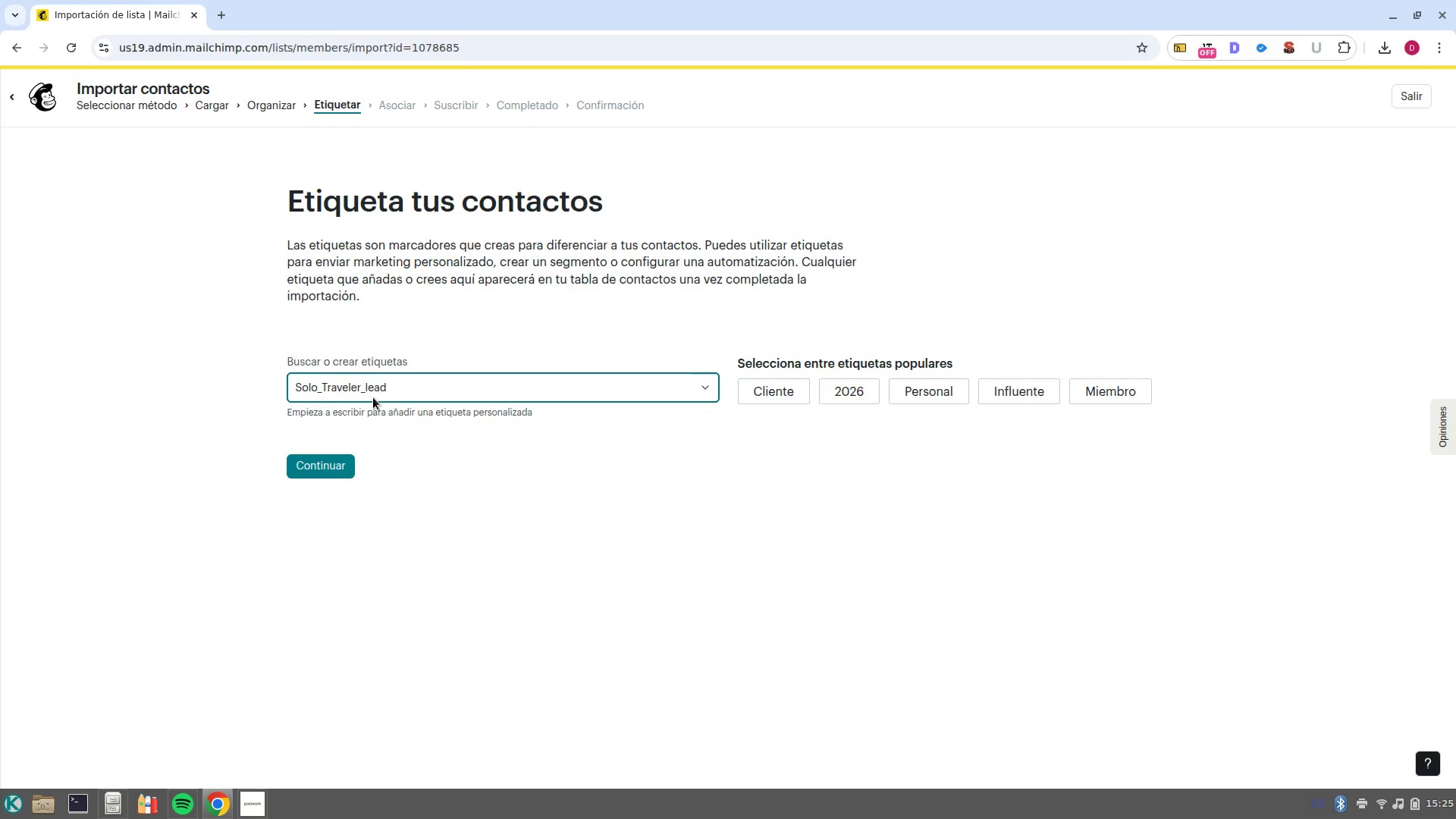 
key(Backspace)
 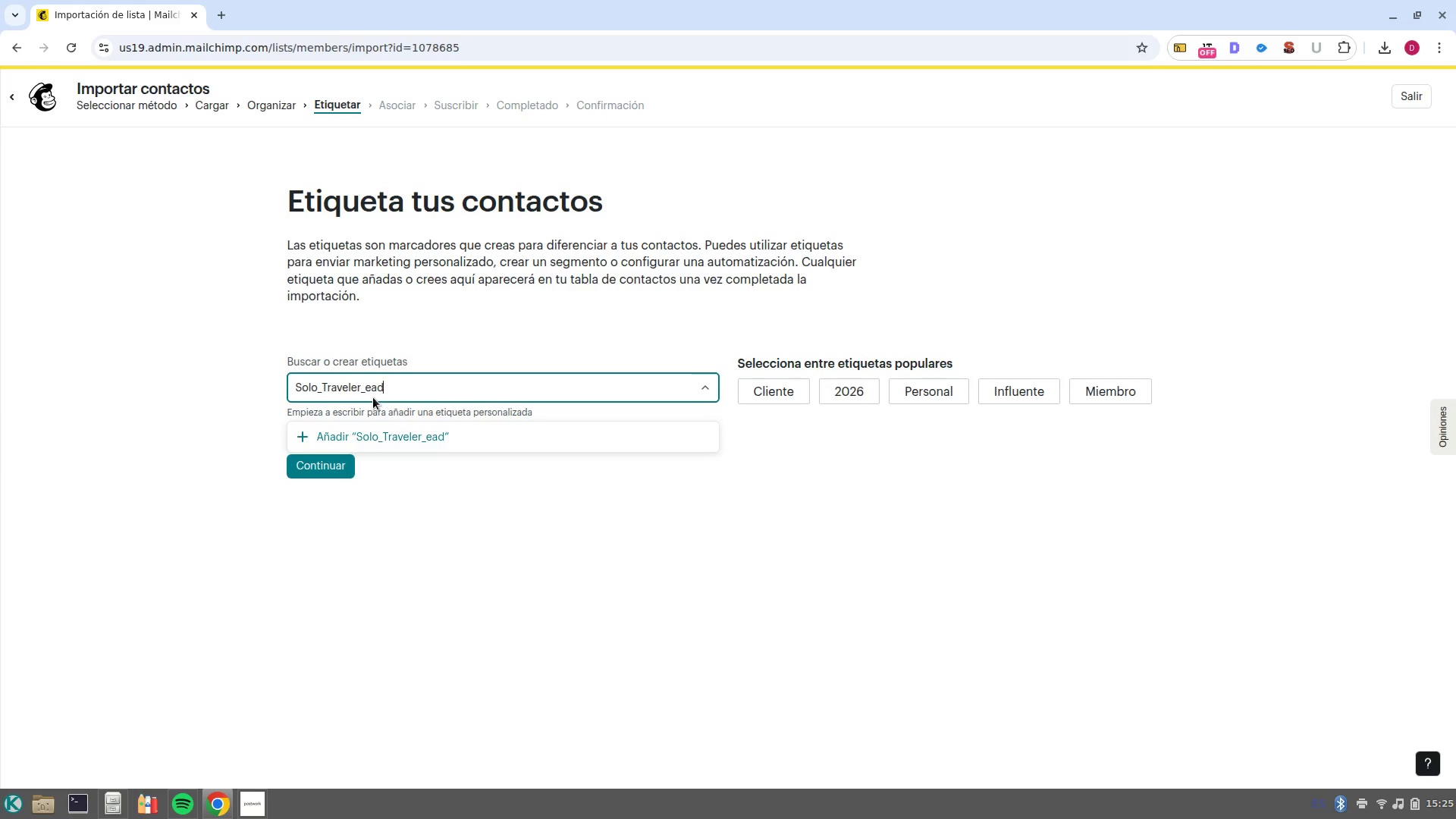 
key(Shift+ShiftLeft)
 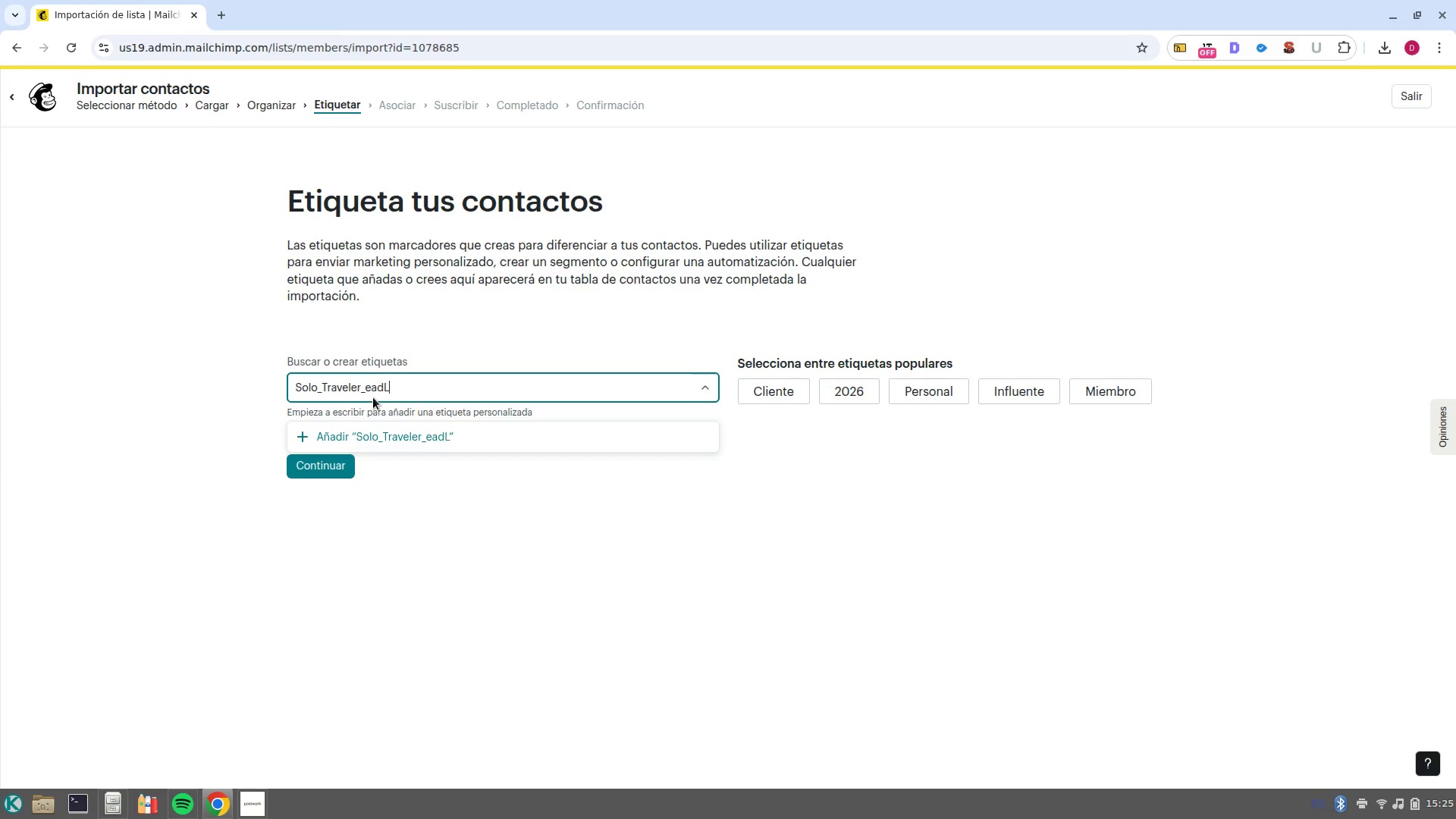 
key(Shift+L)
 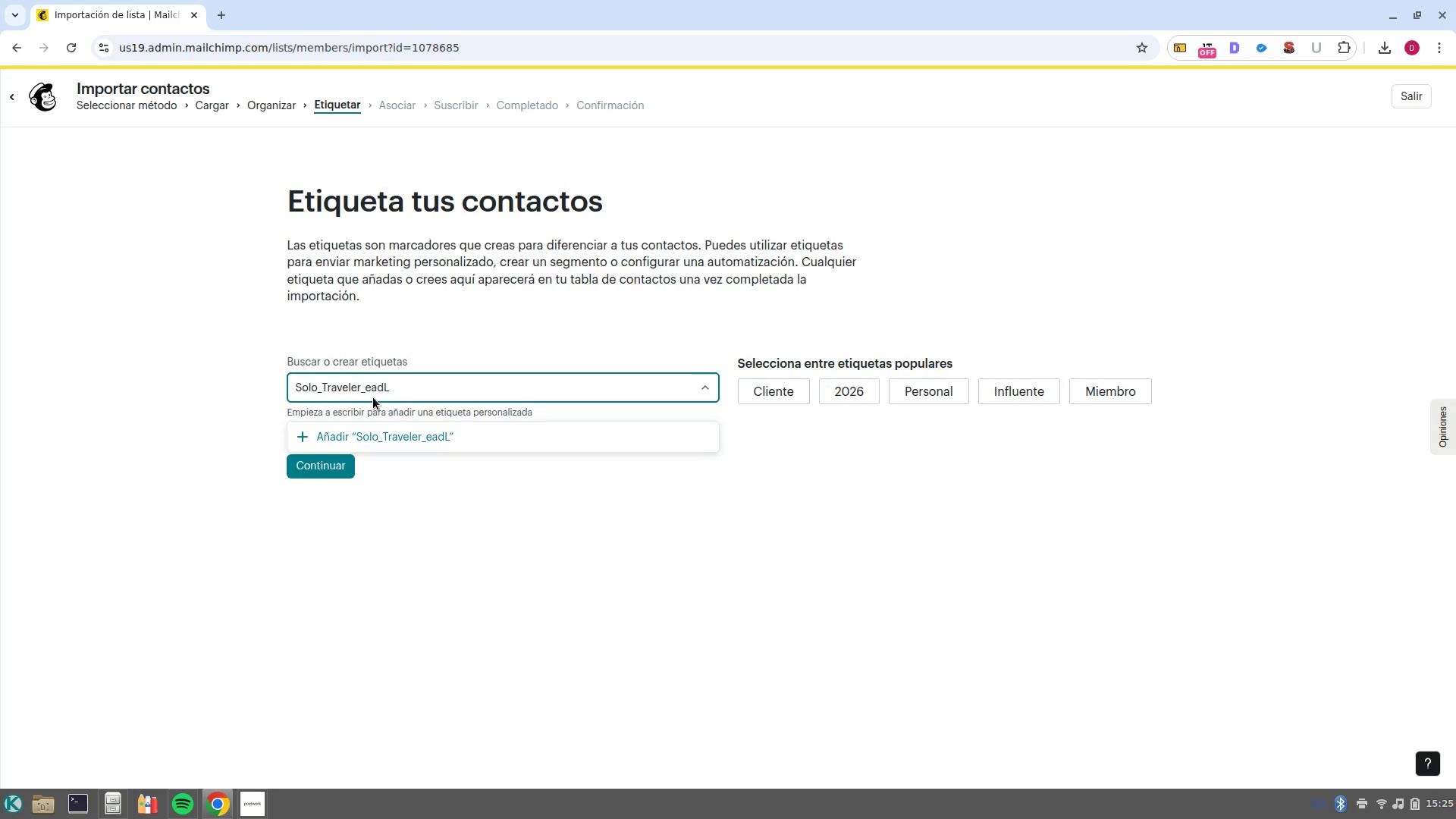 
key(Backspace)
 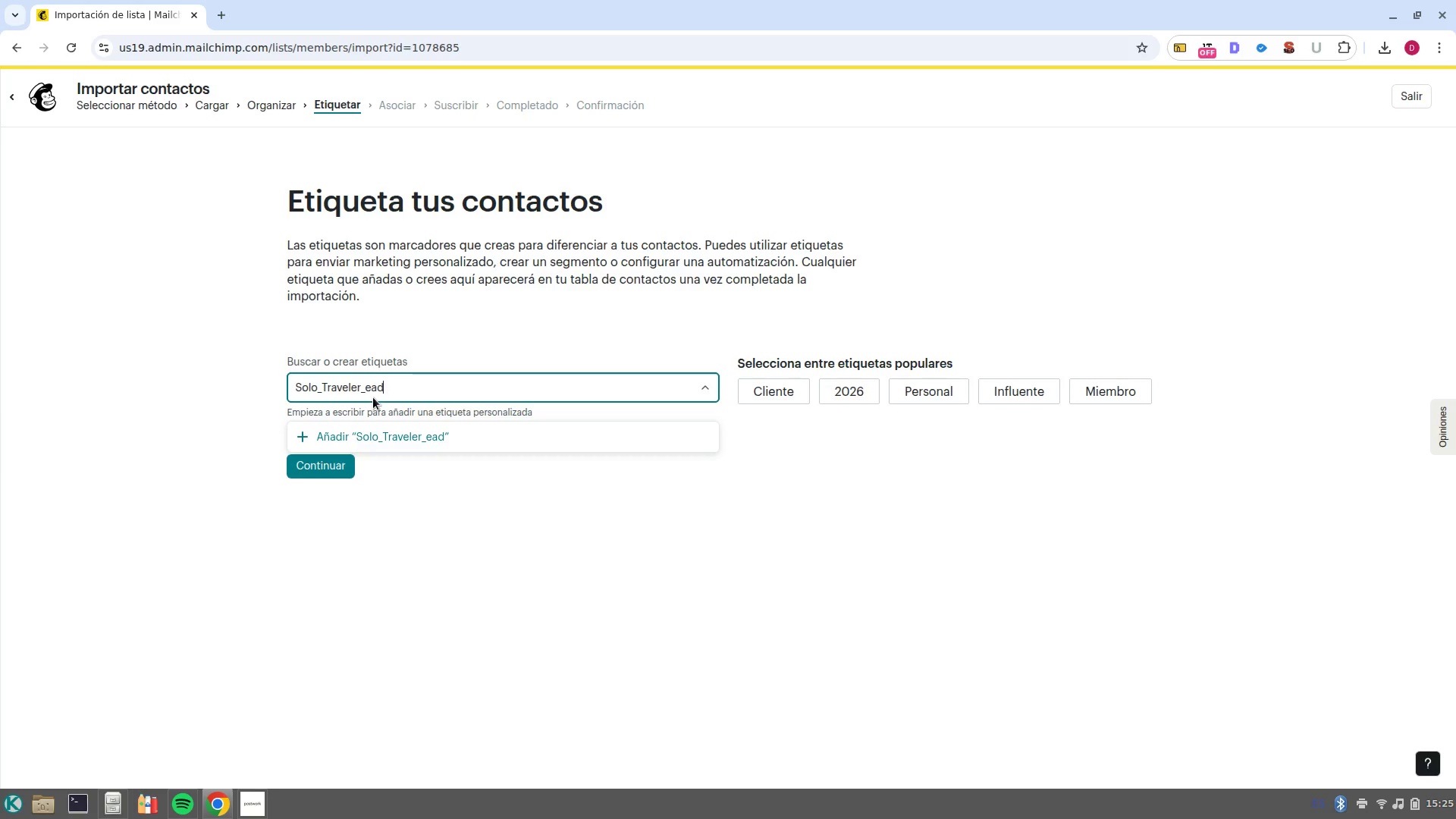 
key(Control+ArrowLeft)
 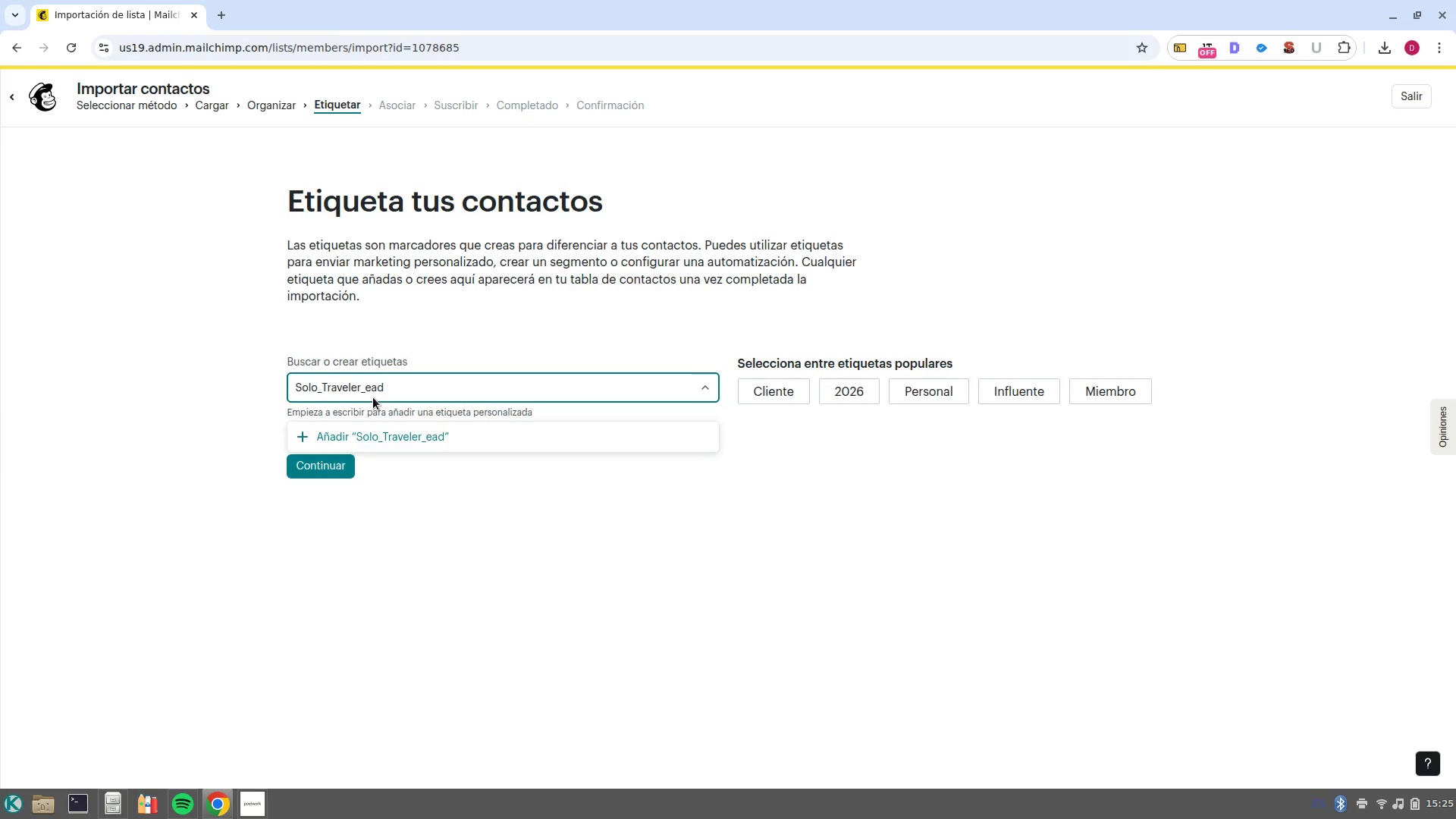 
key(ArrowRight)
 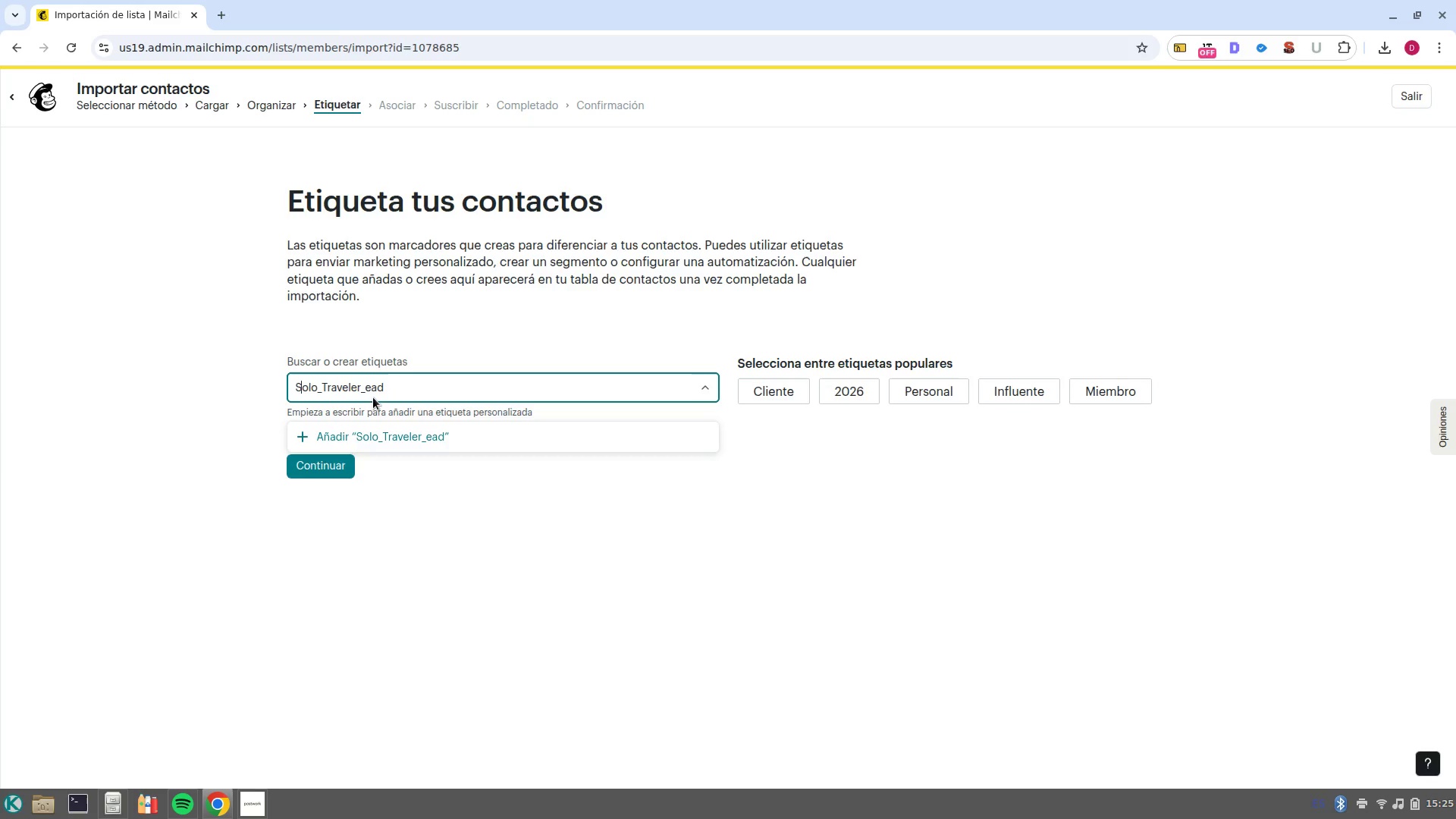 
key(ArrowRight)
 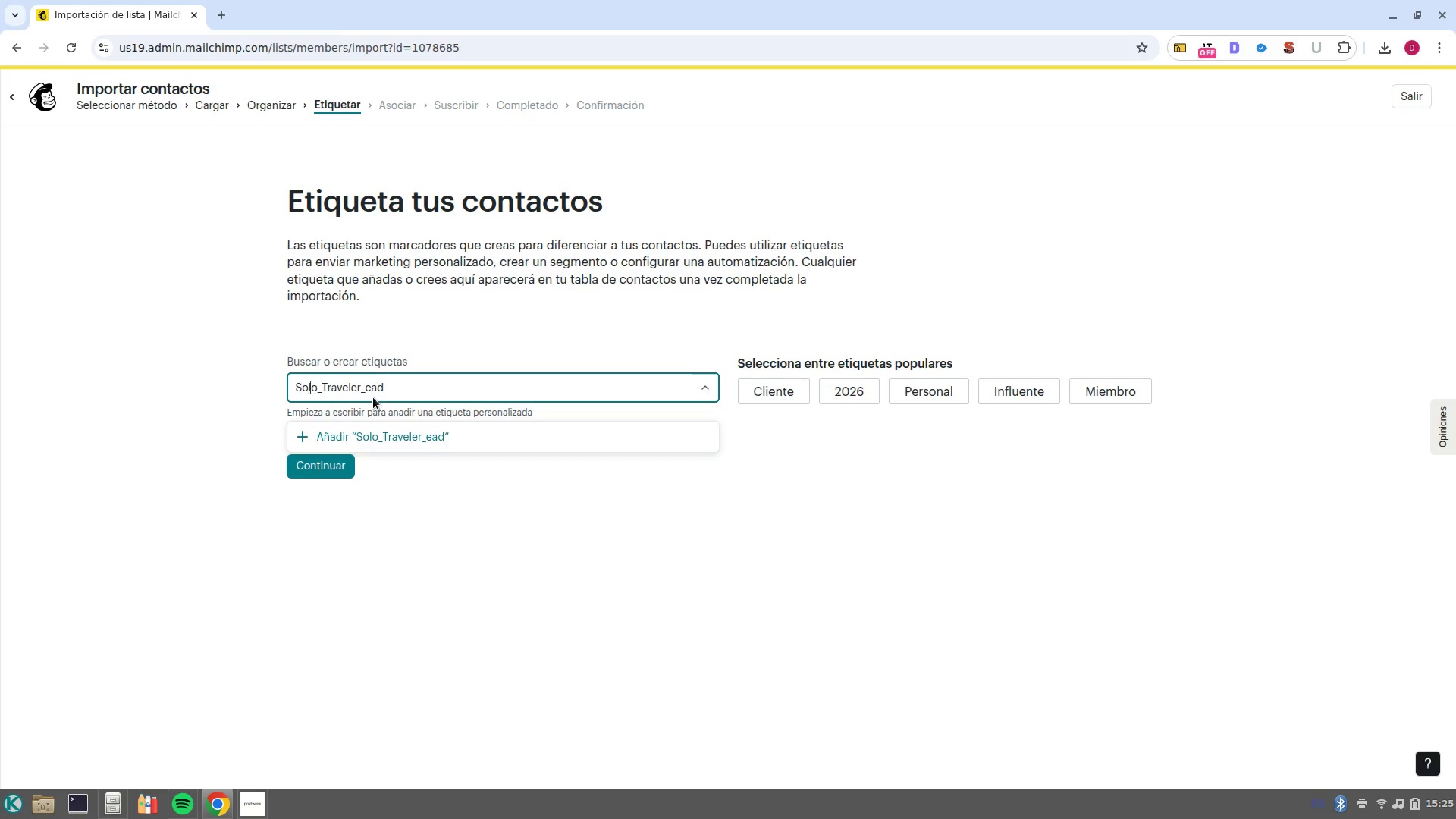 
key(ArrowRight)
 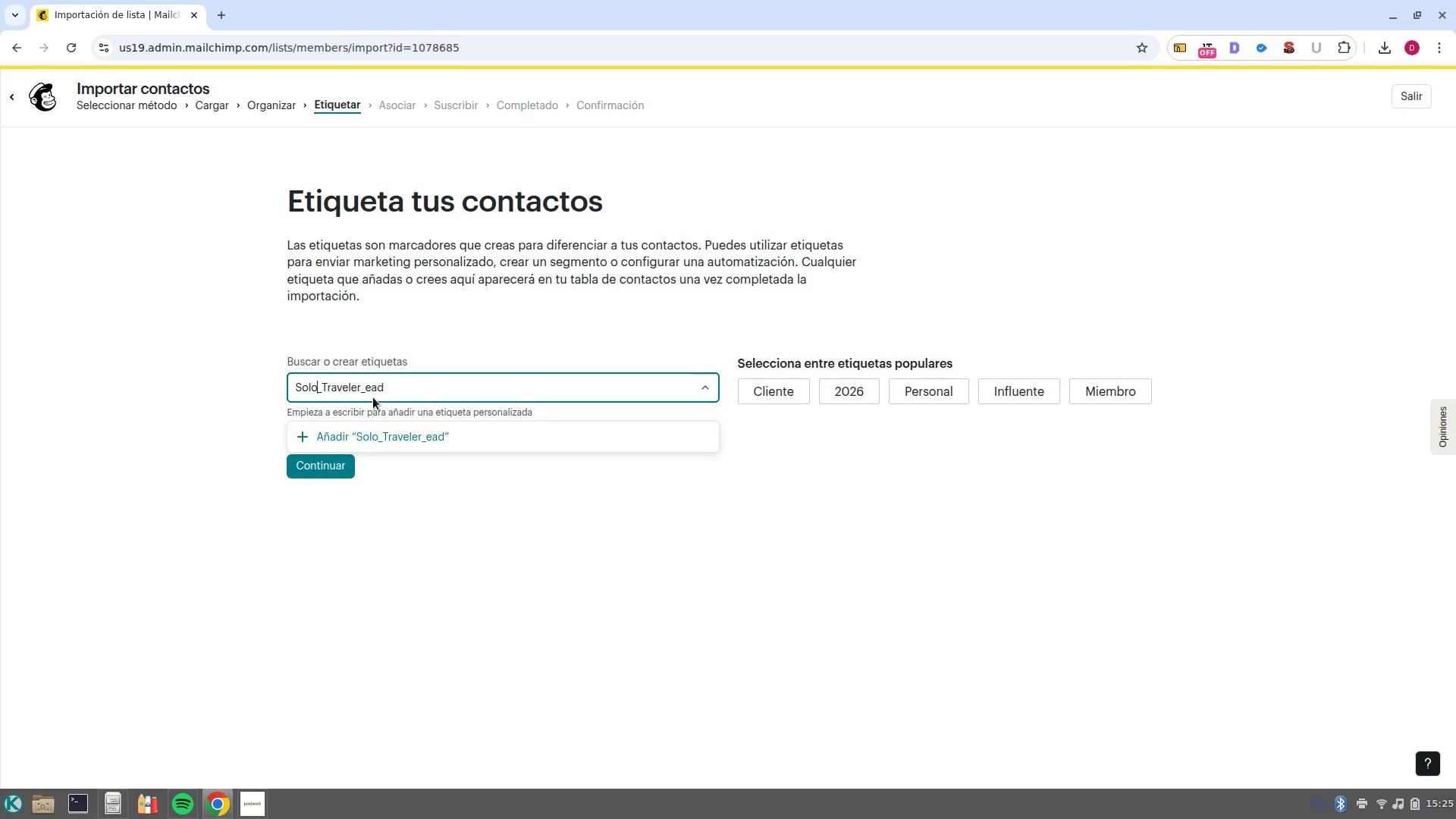 
key(ArrowRight)
 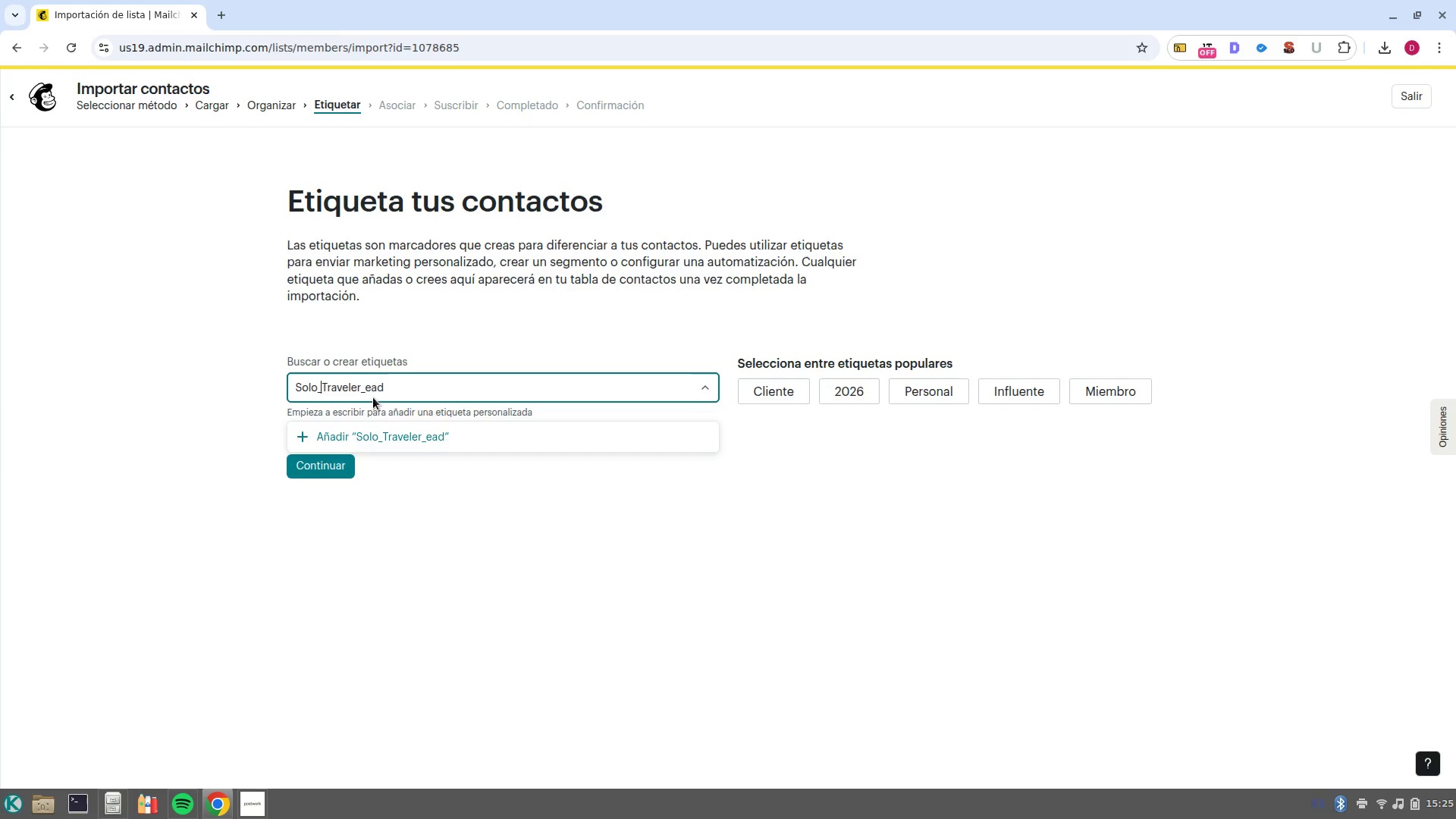 
key(ArrowRight)
 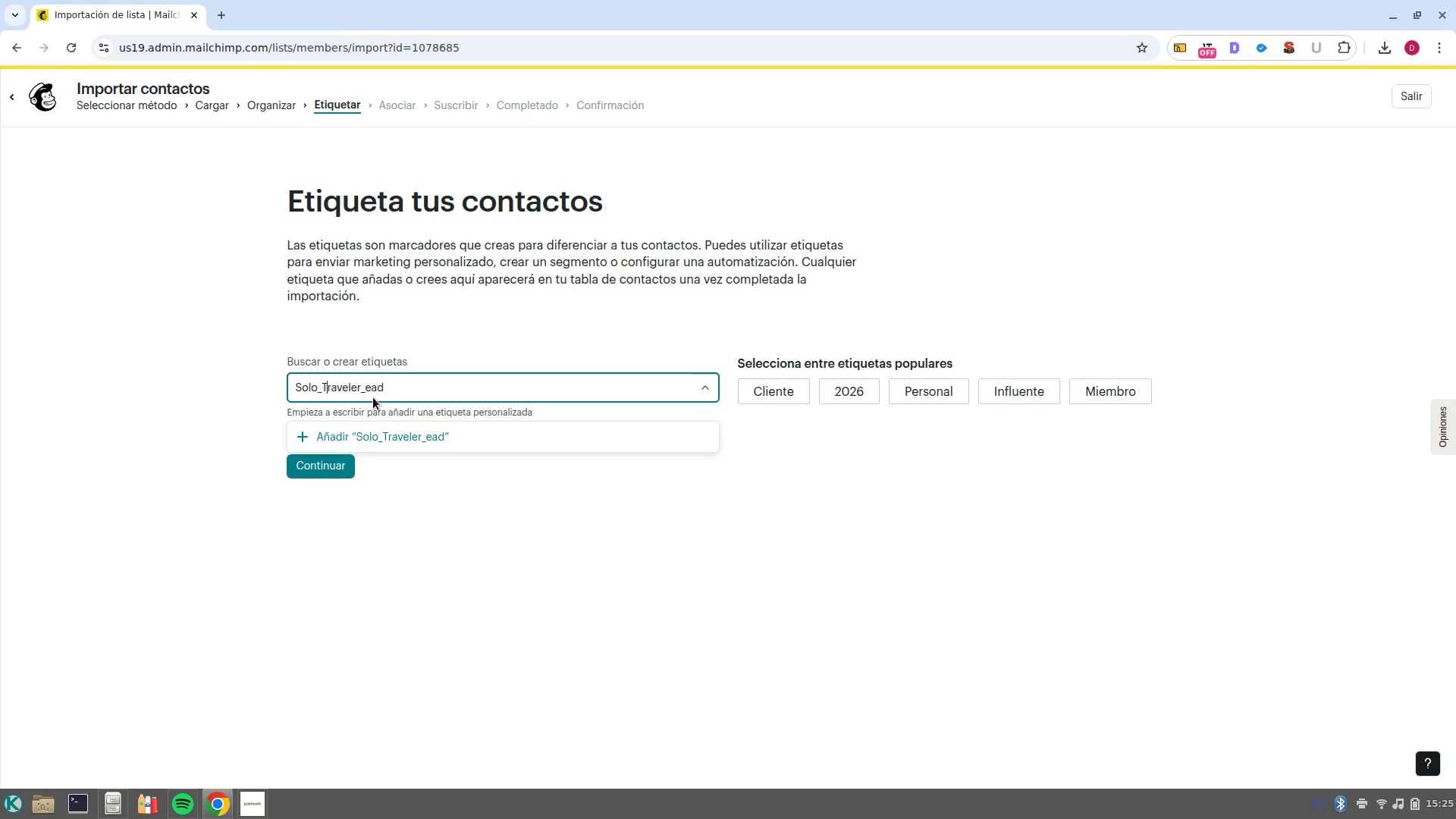 
key(ArrowRight)
 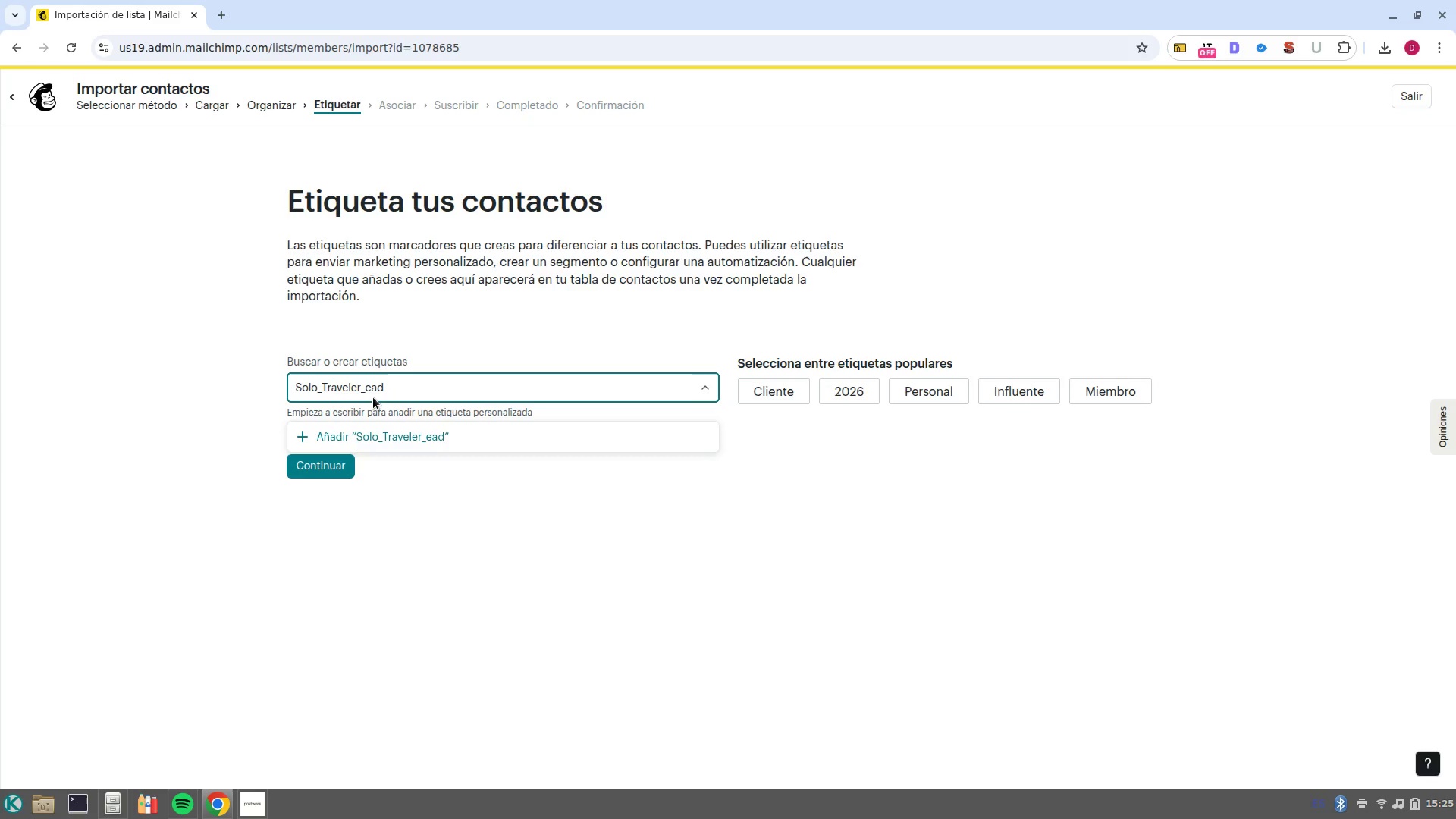 
key(ArrowRight)
 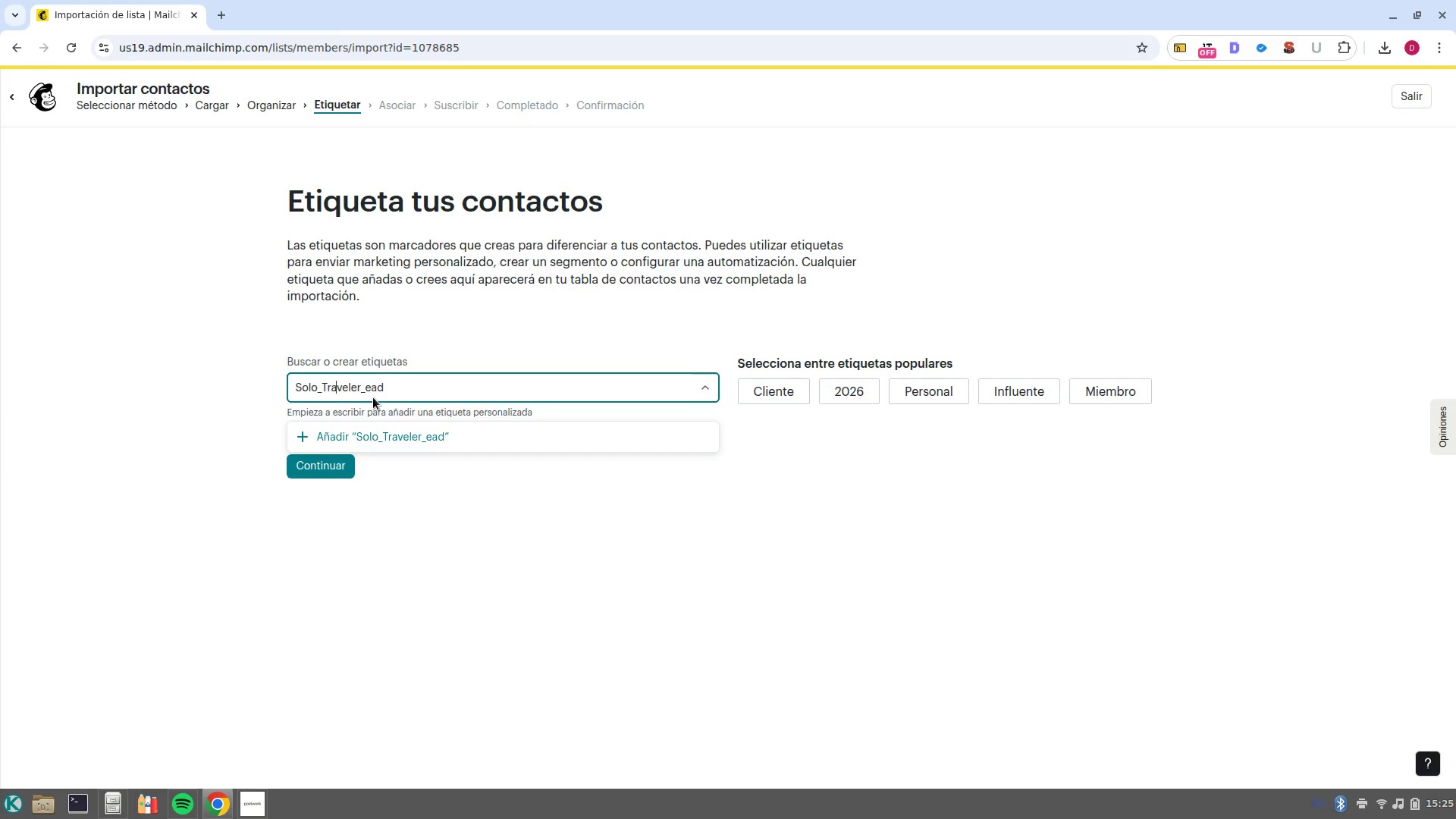 
key(ArrowRight)
 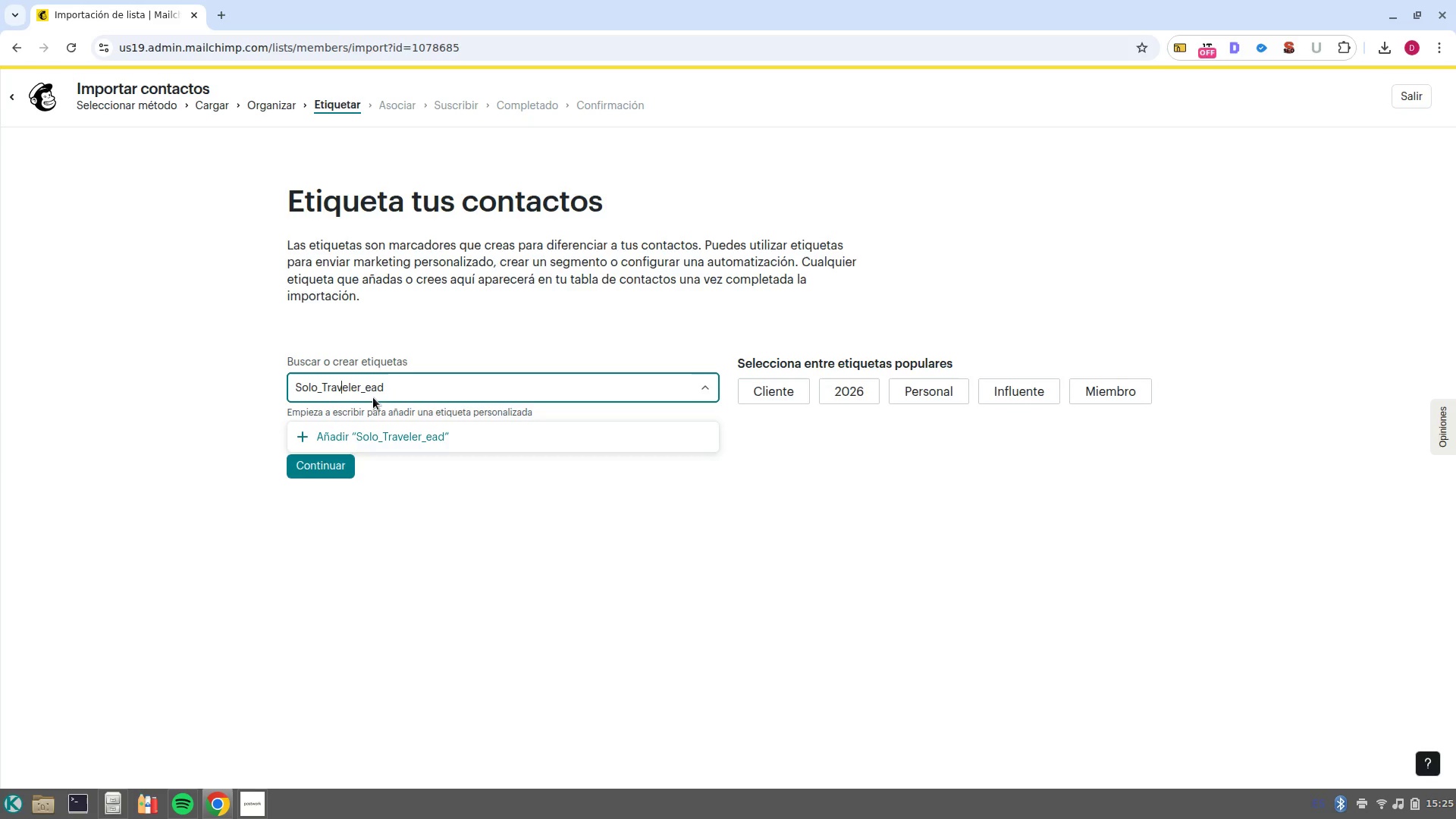 
key(ArrowRight)
 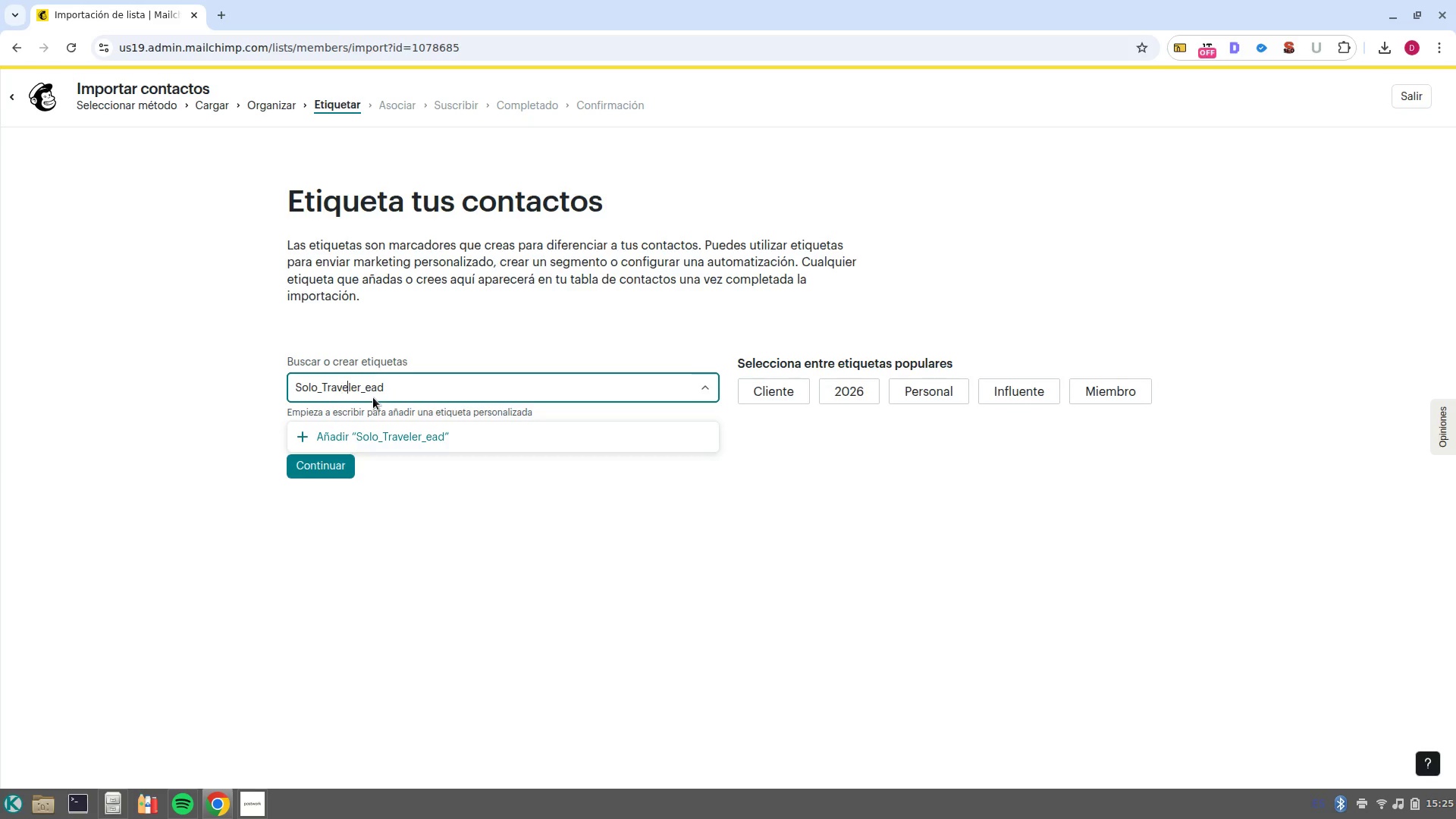 
key(ArrowRight)
 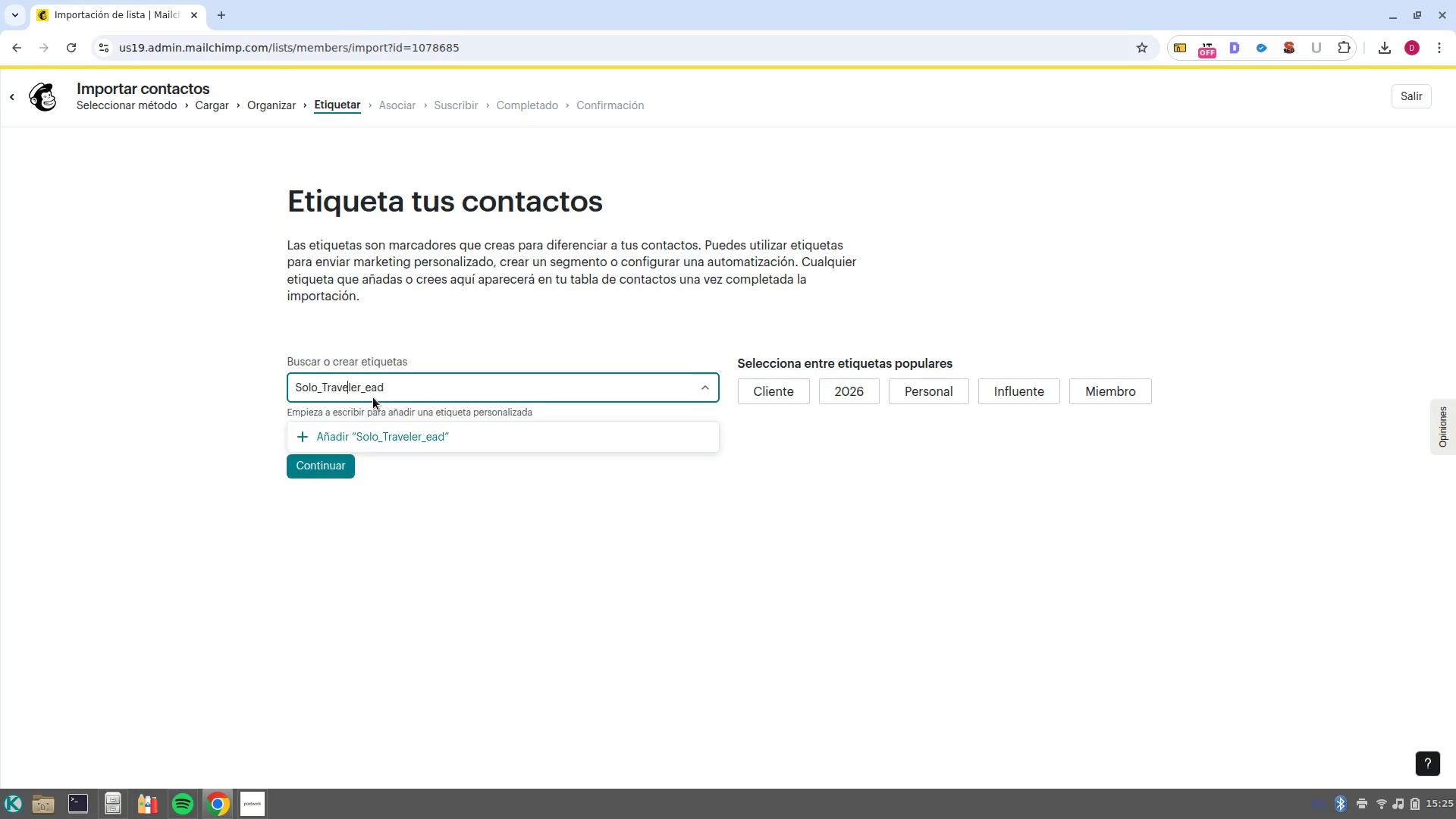 
key(ArrowRight)
 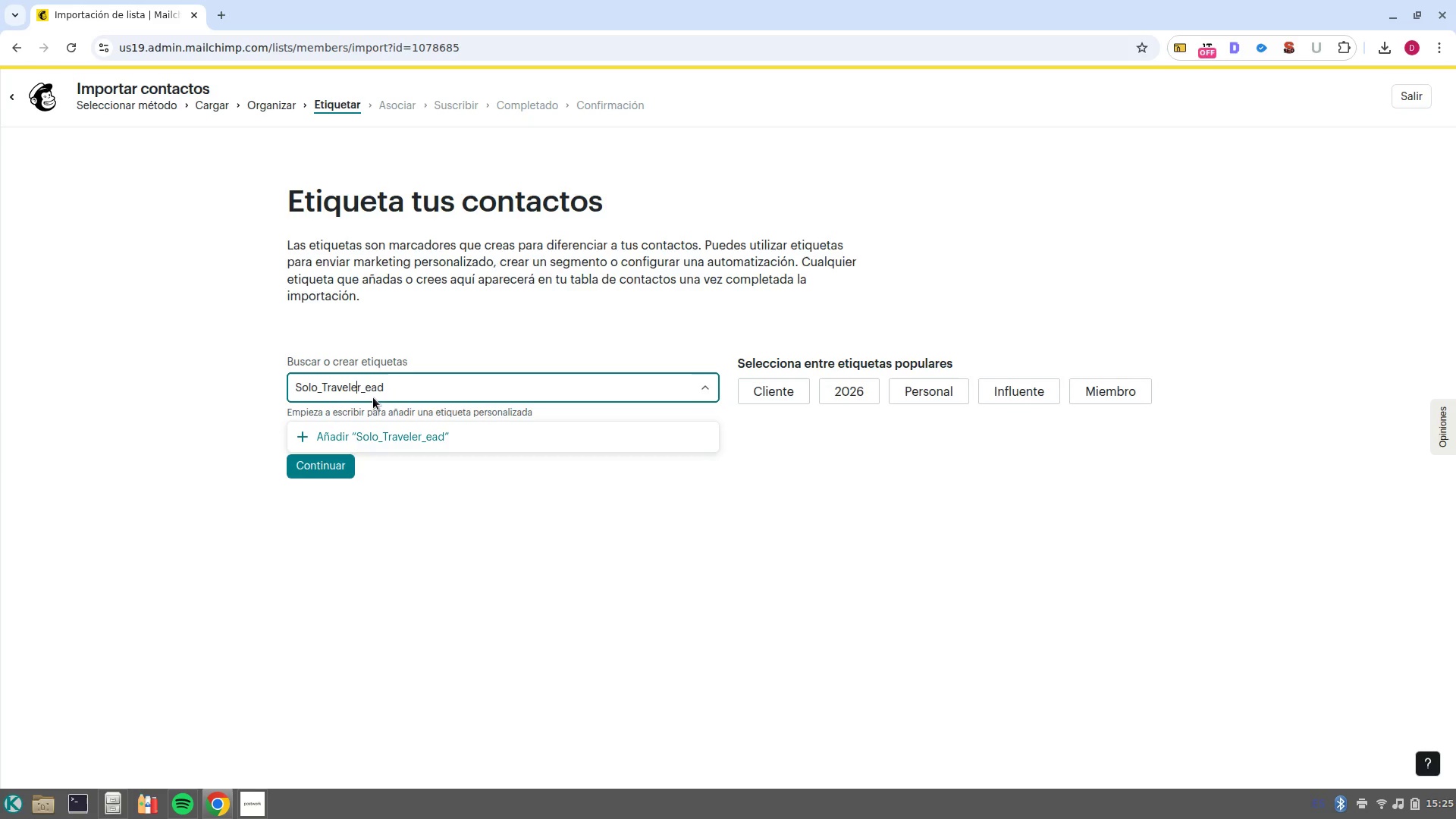 
key(ArrowRight)
 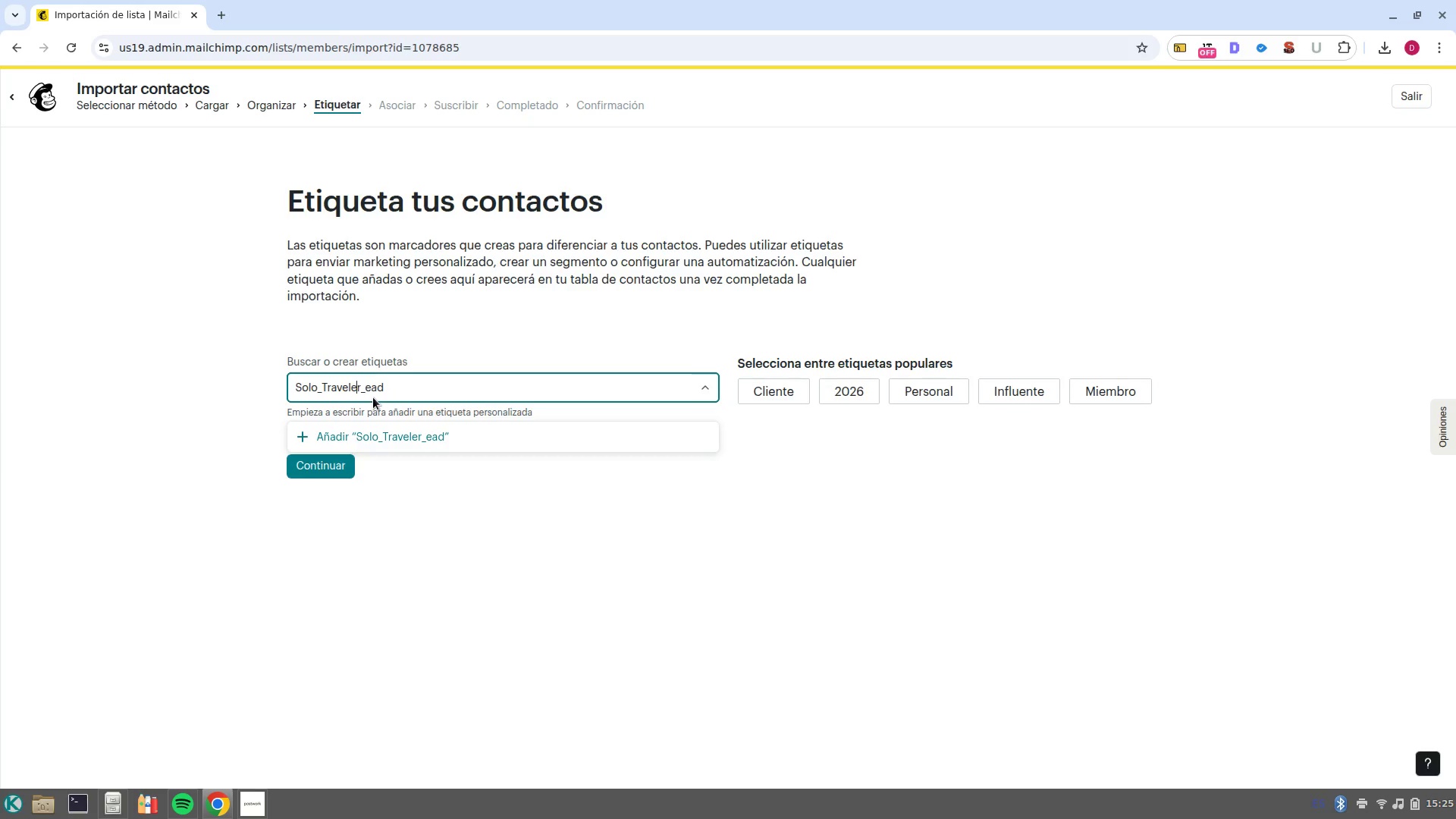 
key(ArrowRight)
 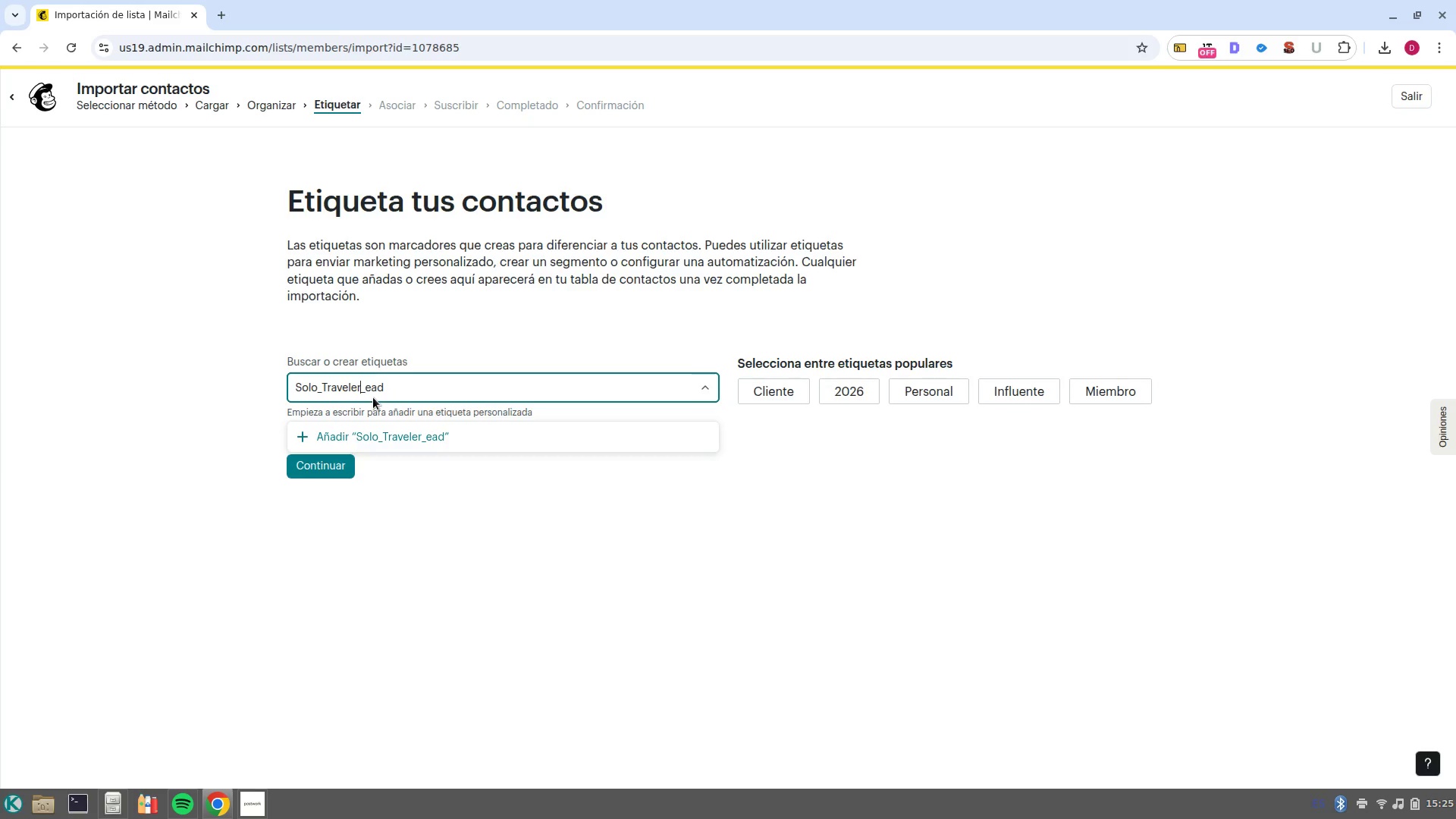 
key(ArrowRight)
 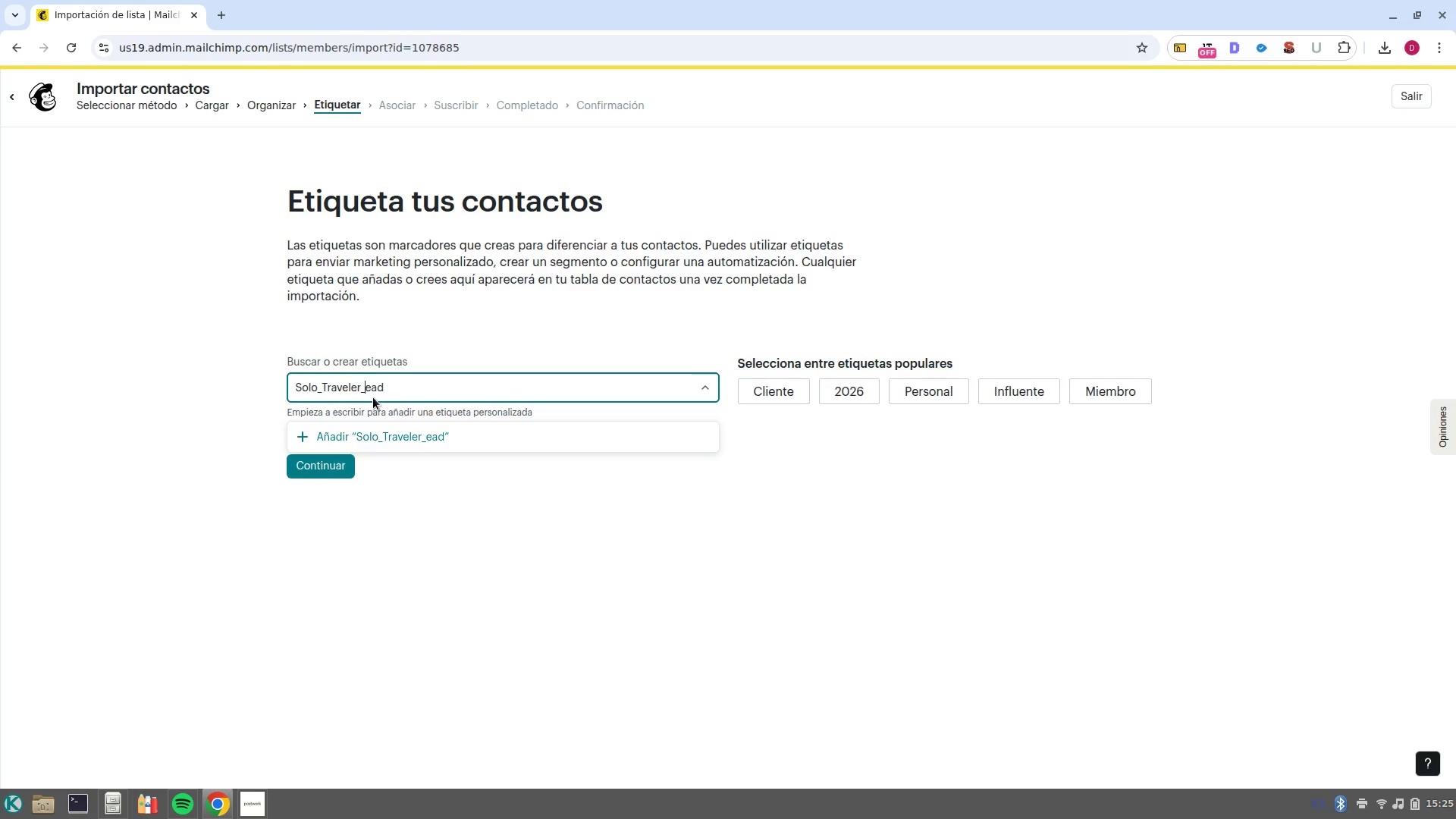 
key(L)
 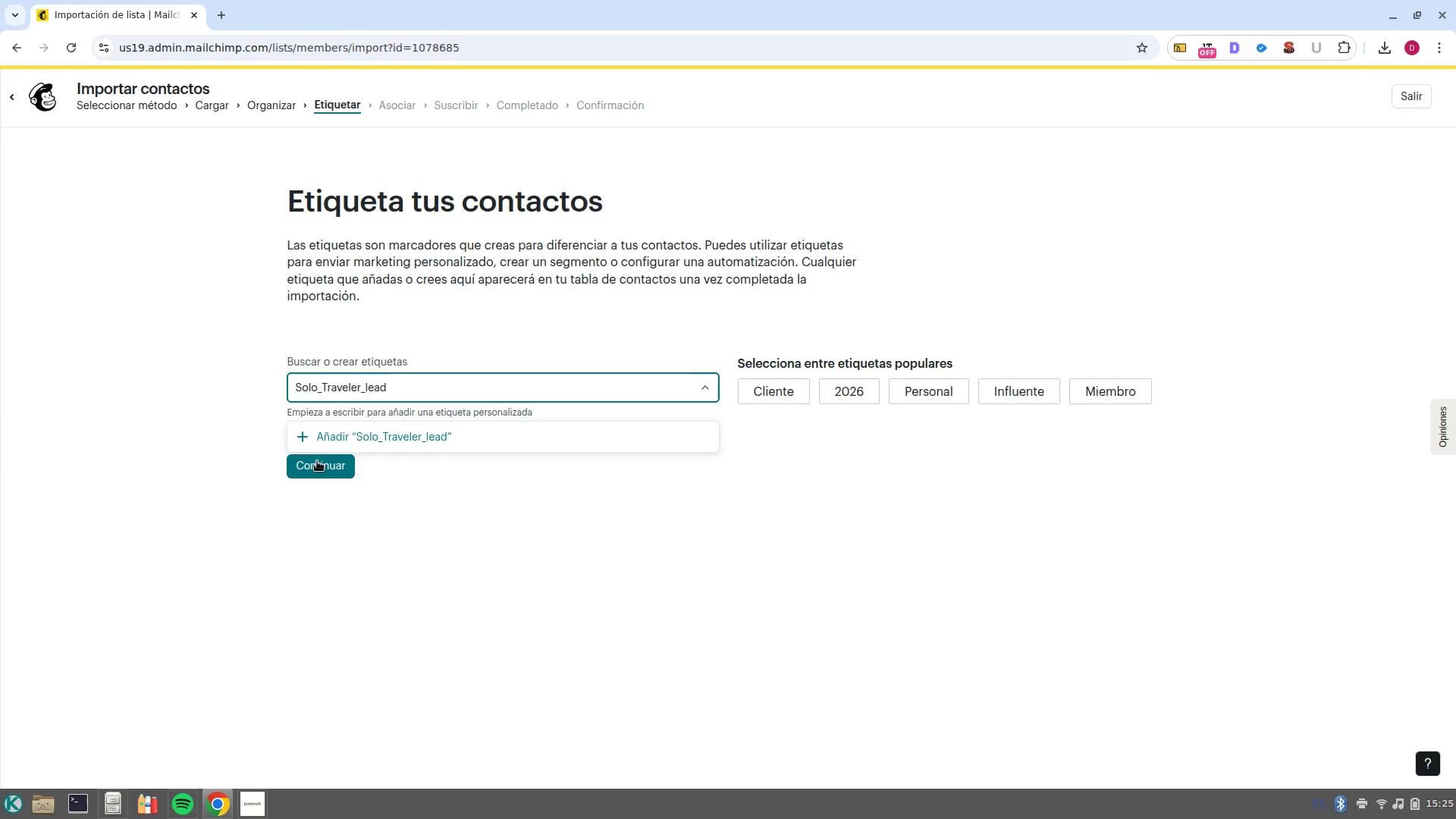 
left_click([335, 435])
 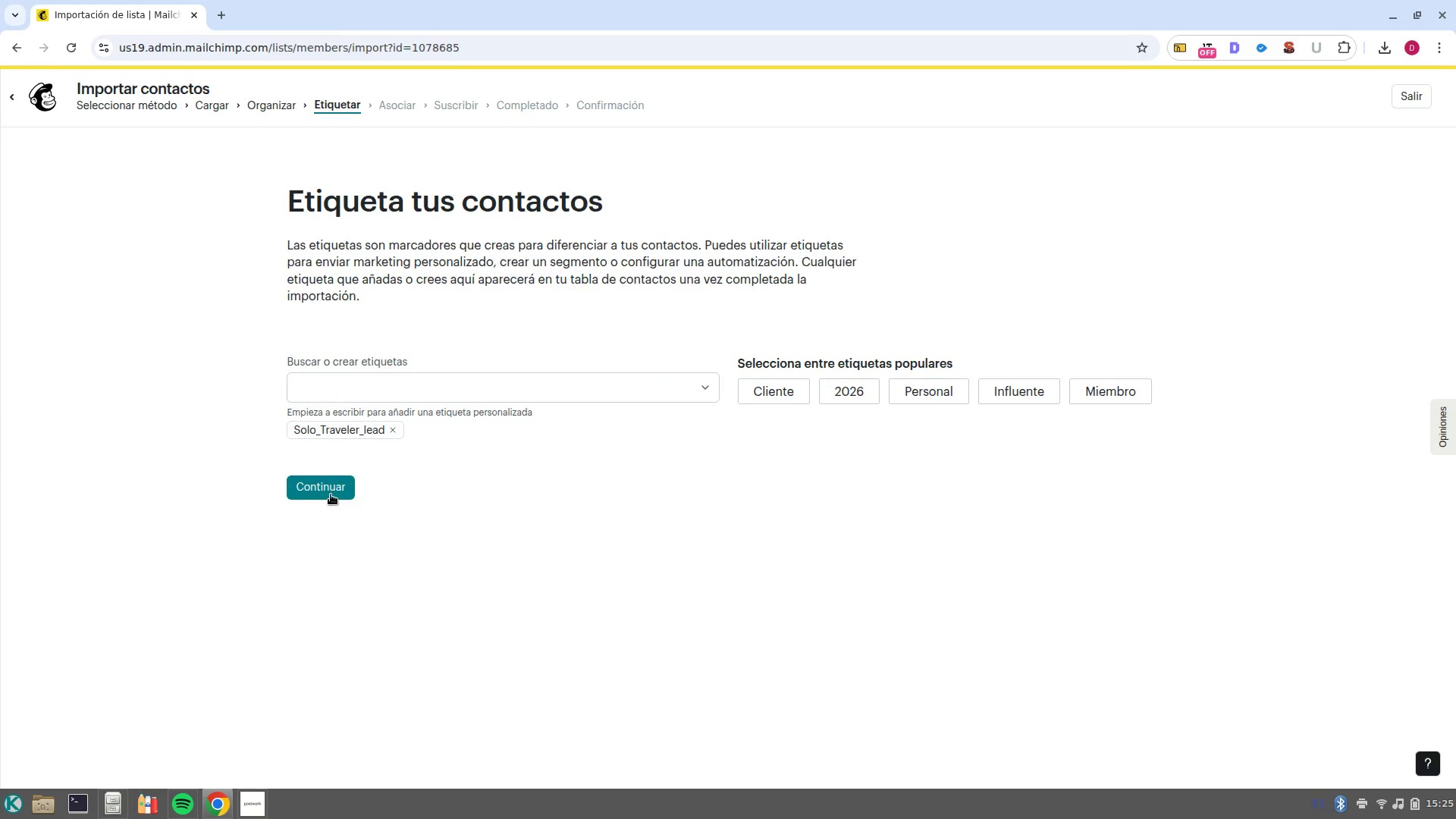 
left_click([329, 491])
 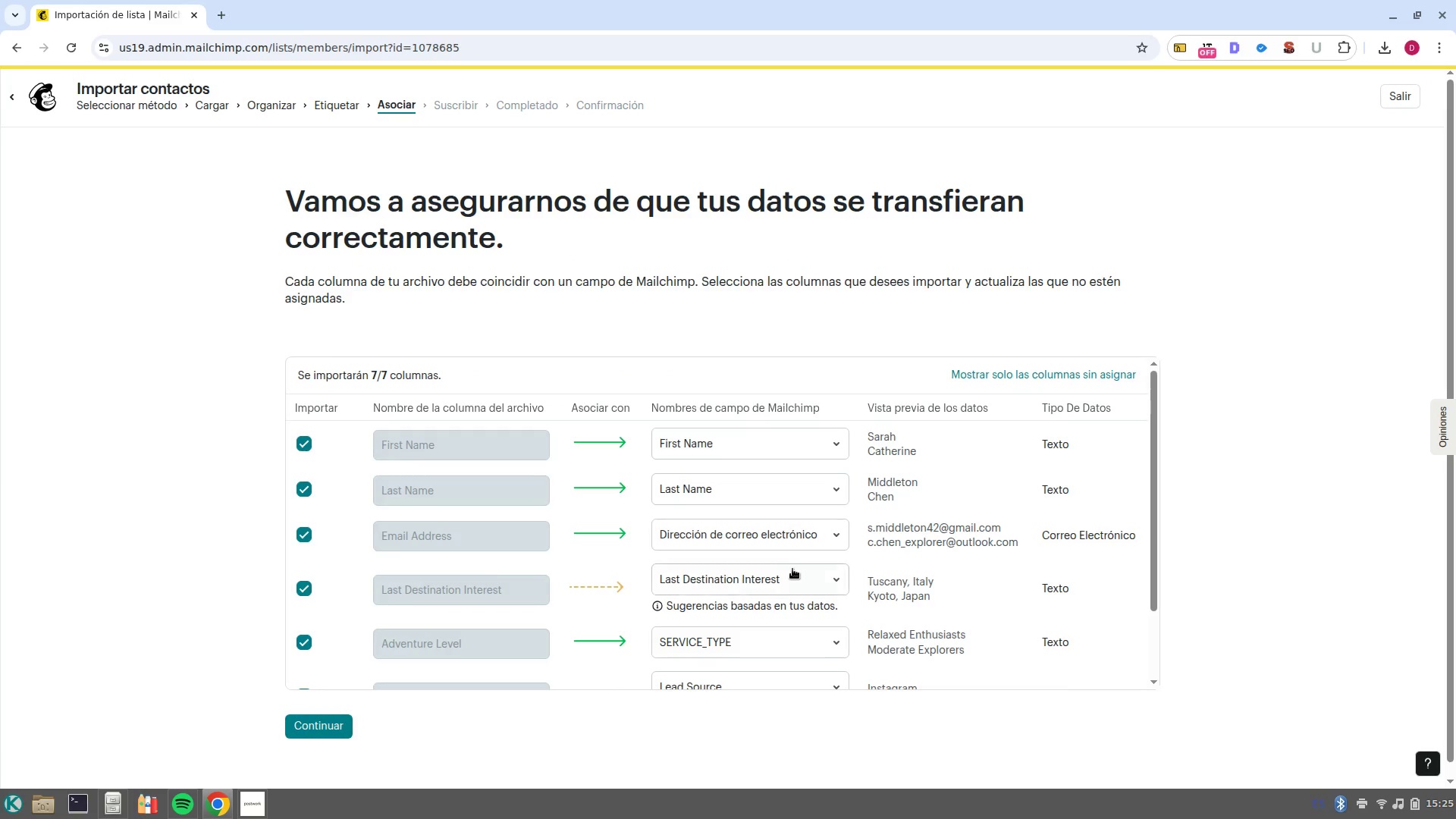 
scroll: coordinate [720, 584], scroll_direction: down, amount: 3.0
 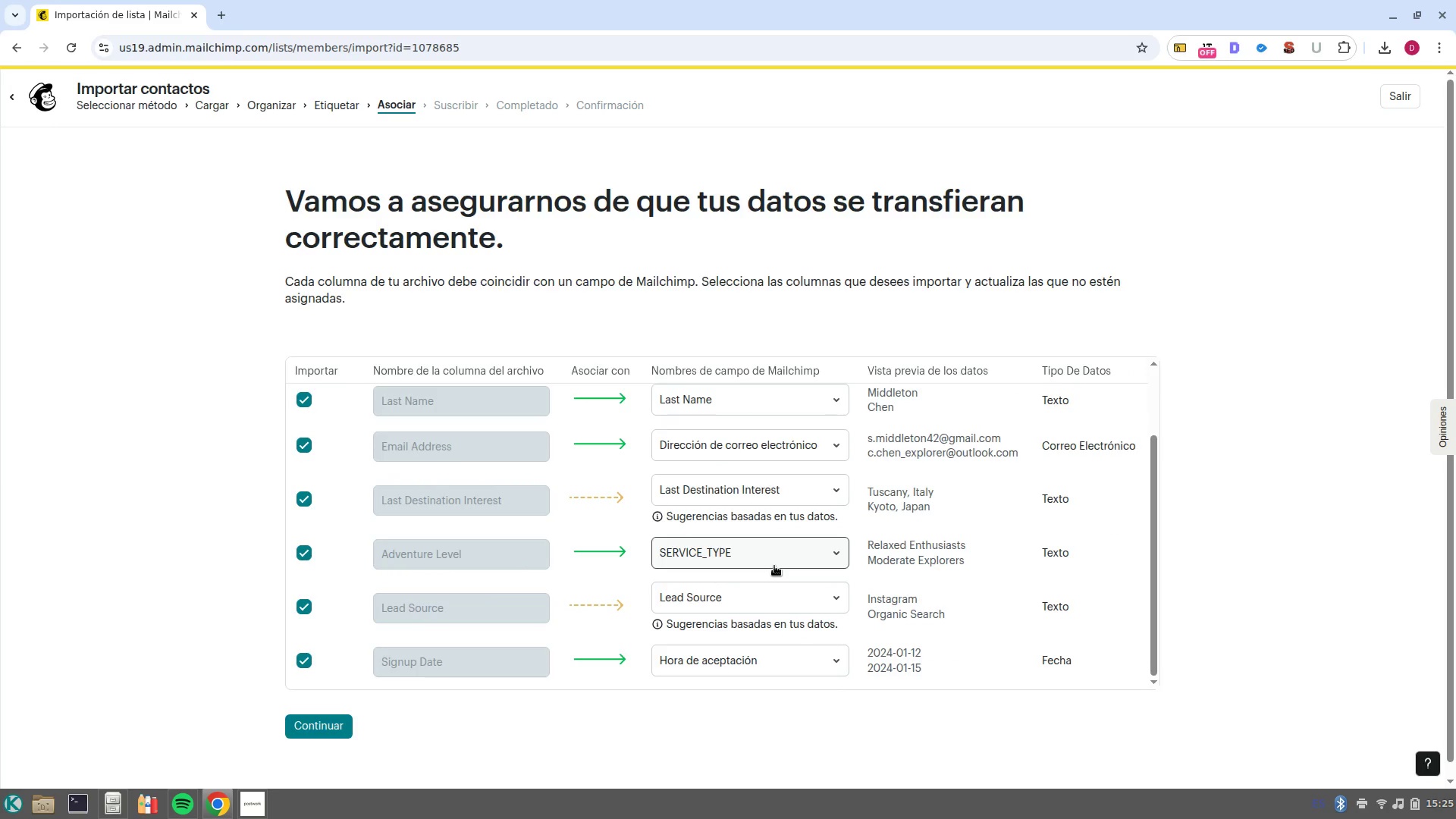 
left_click([774, 566])
 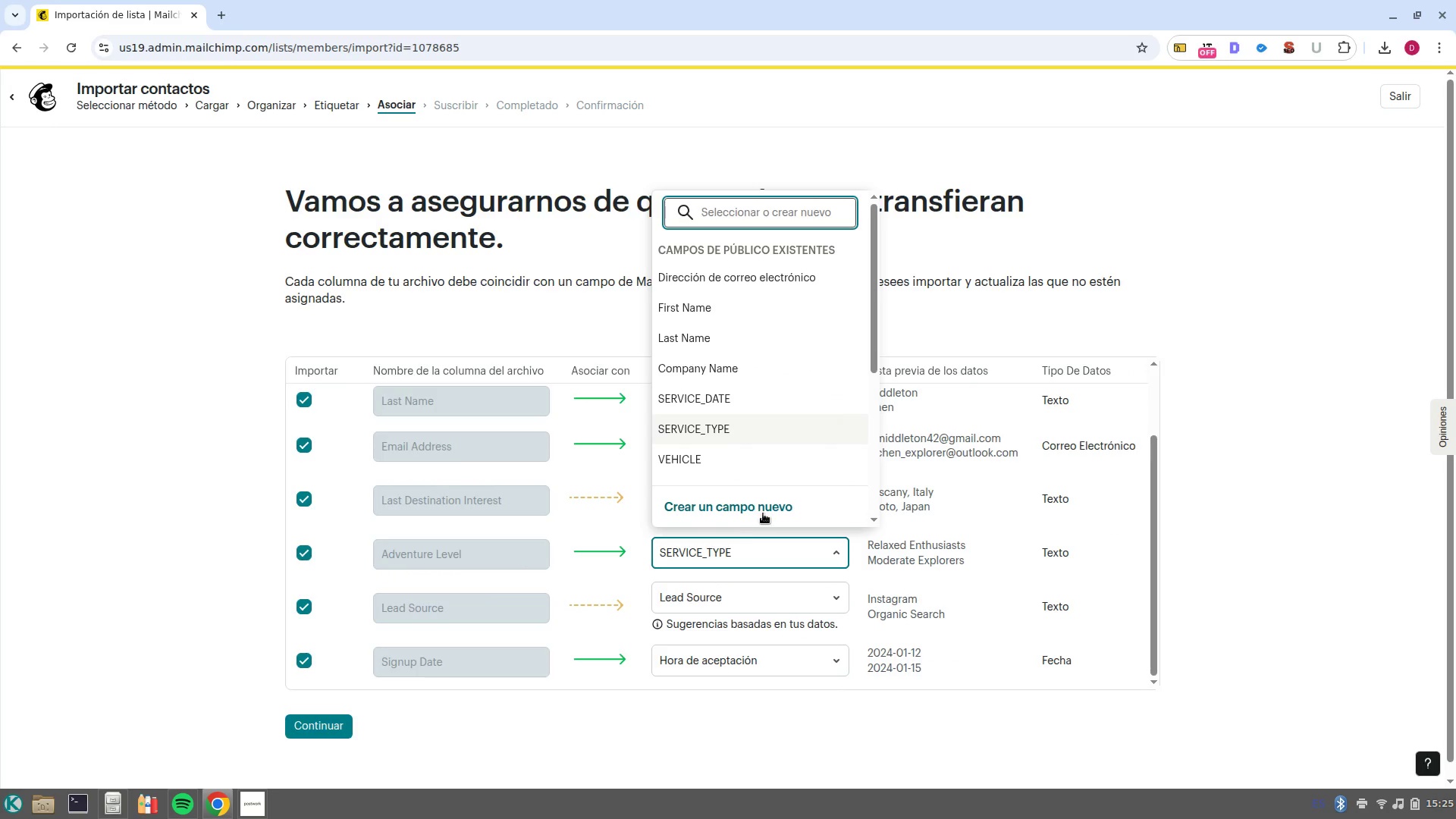 
left_click([763, 513])
 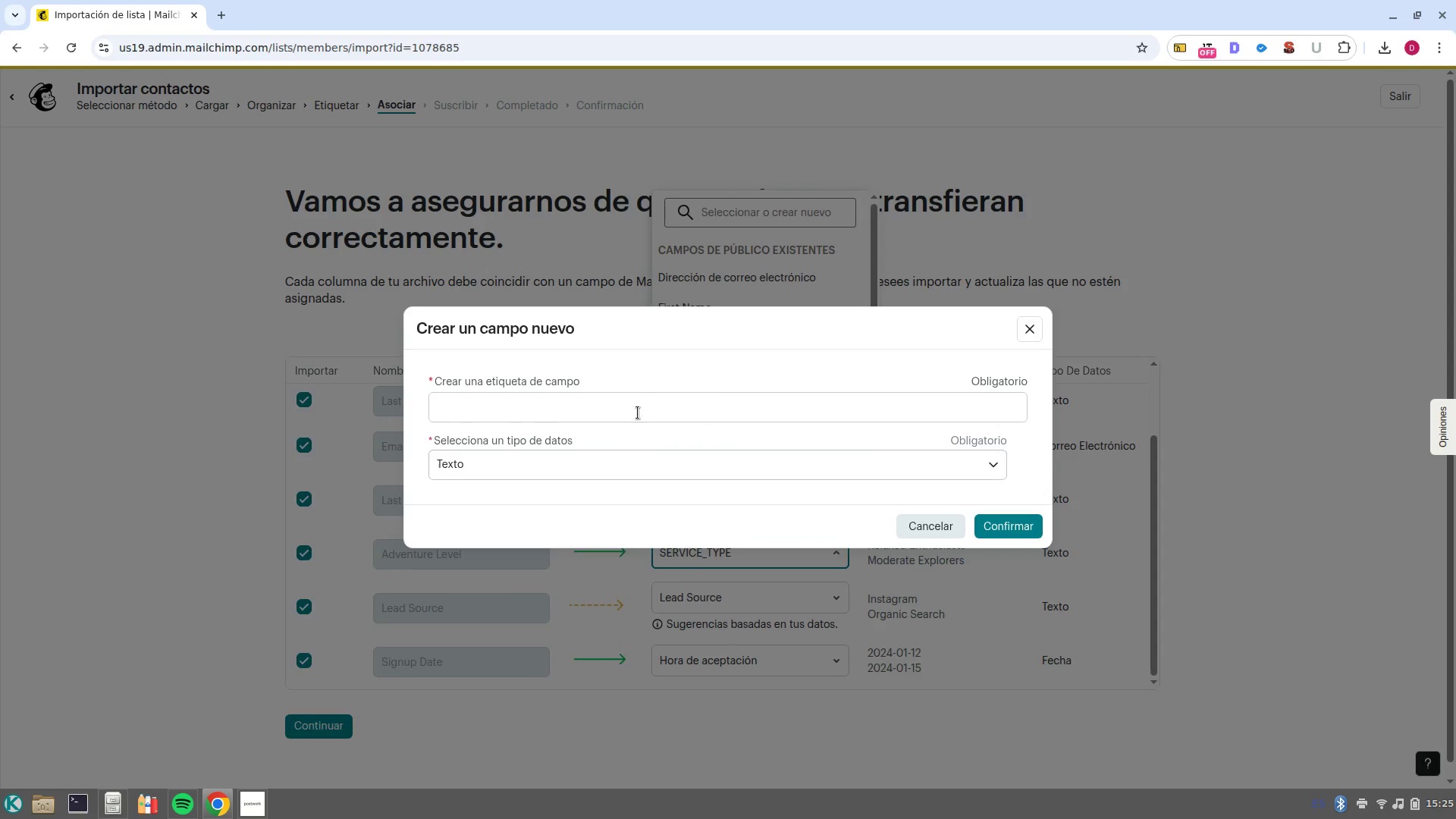 
left_click([636, 406])
 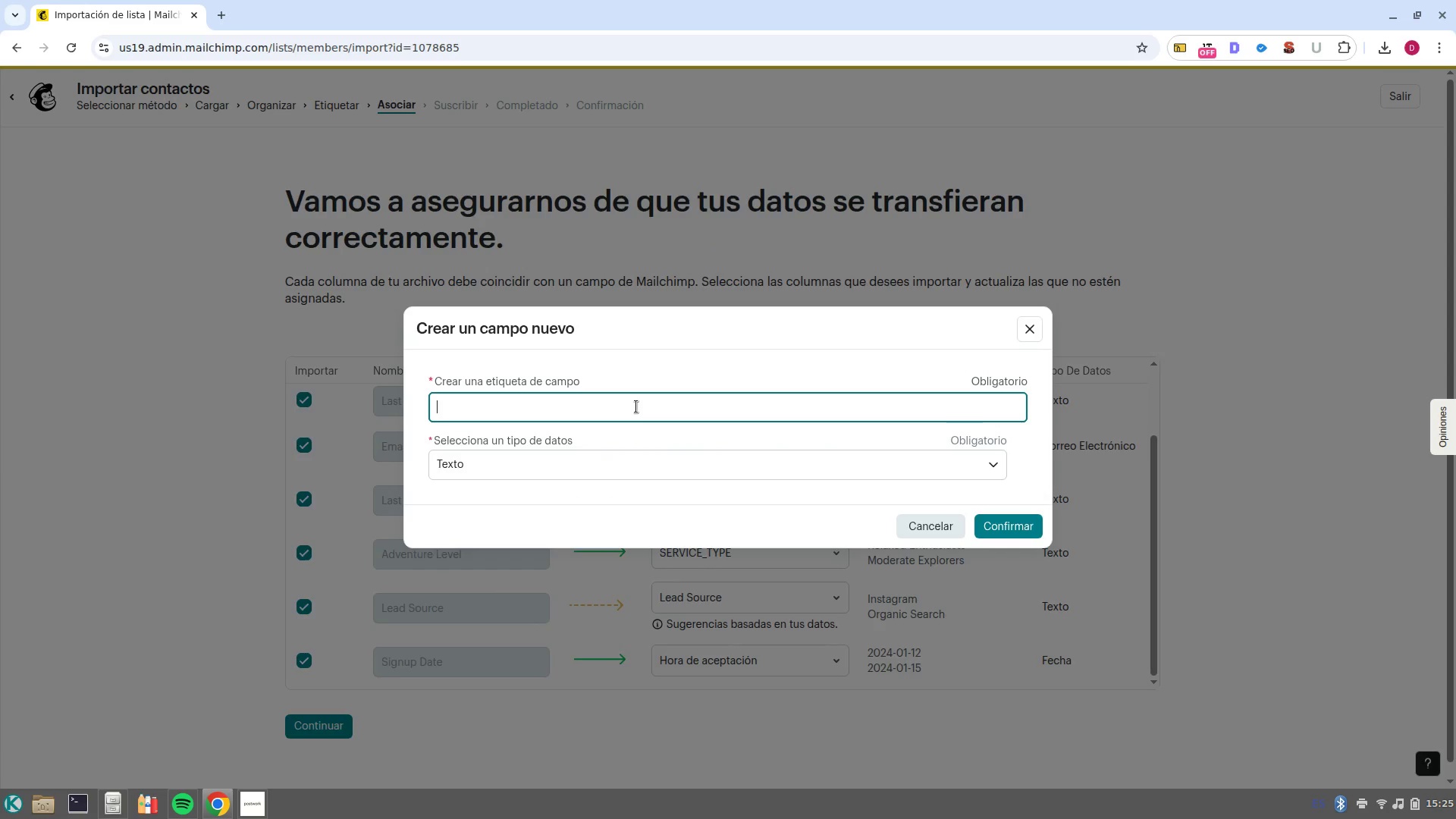 
type(Adventure Level)
key(NumpadEnter)
 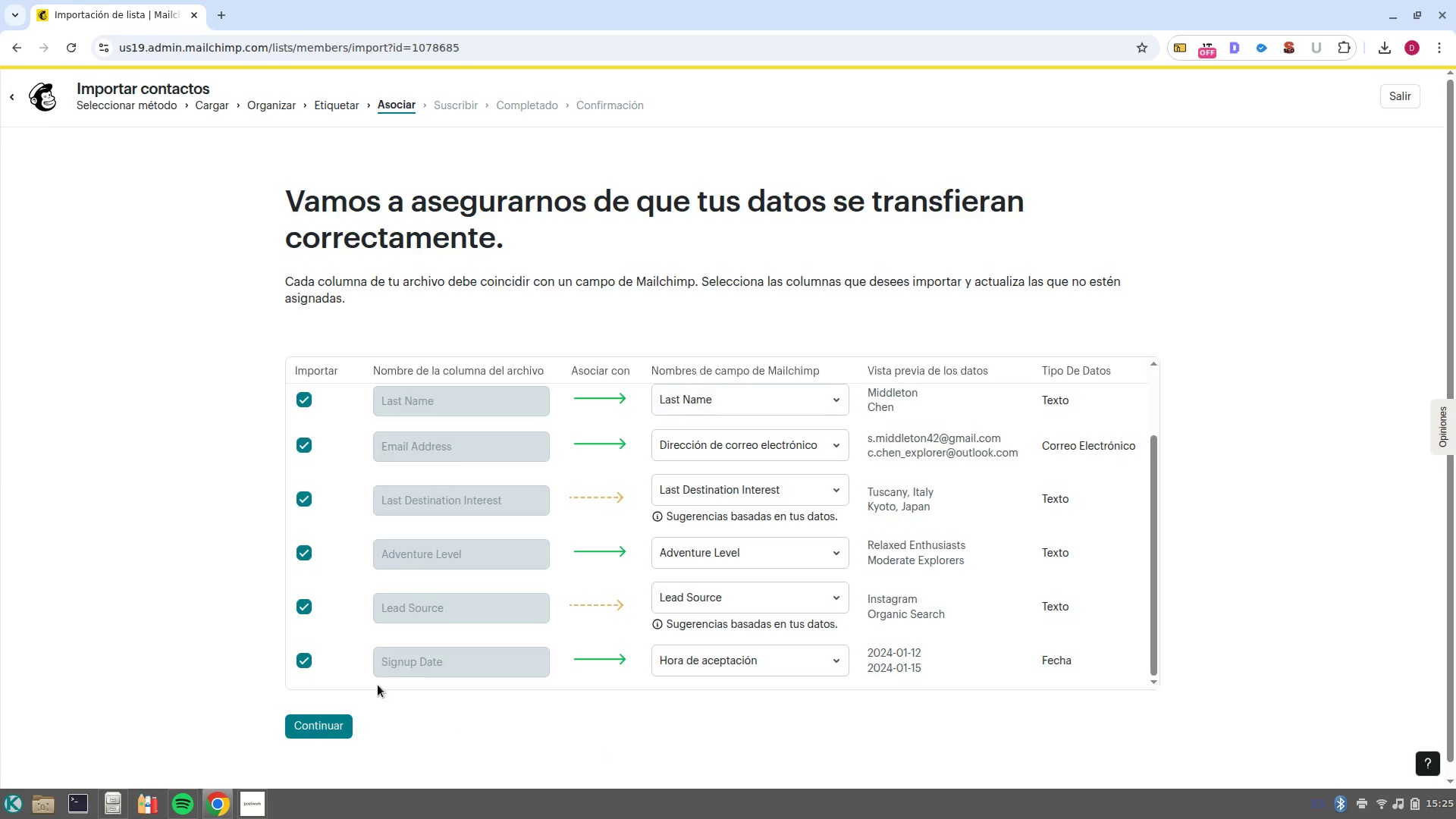 
left_click([833, 661])
 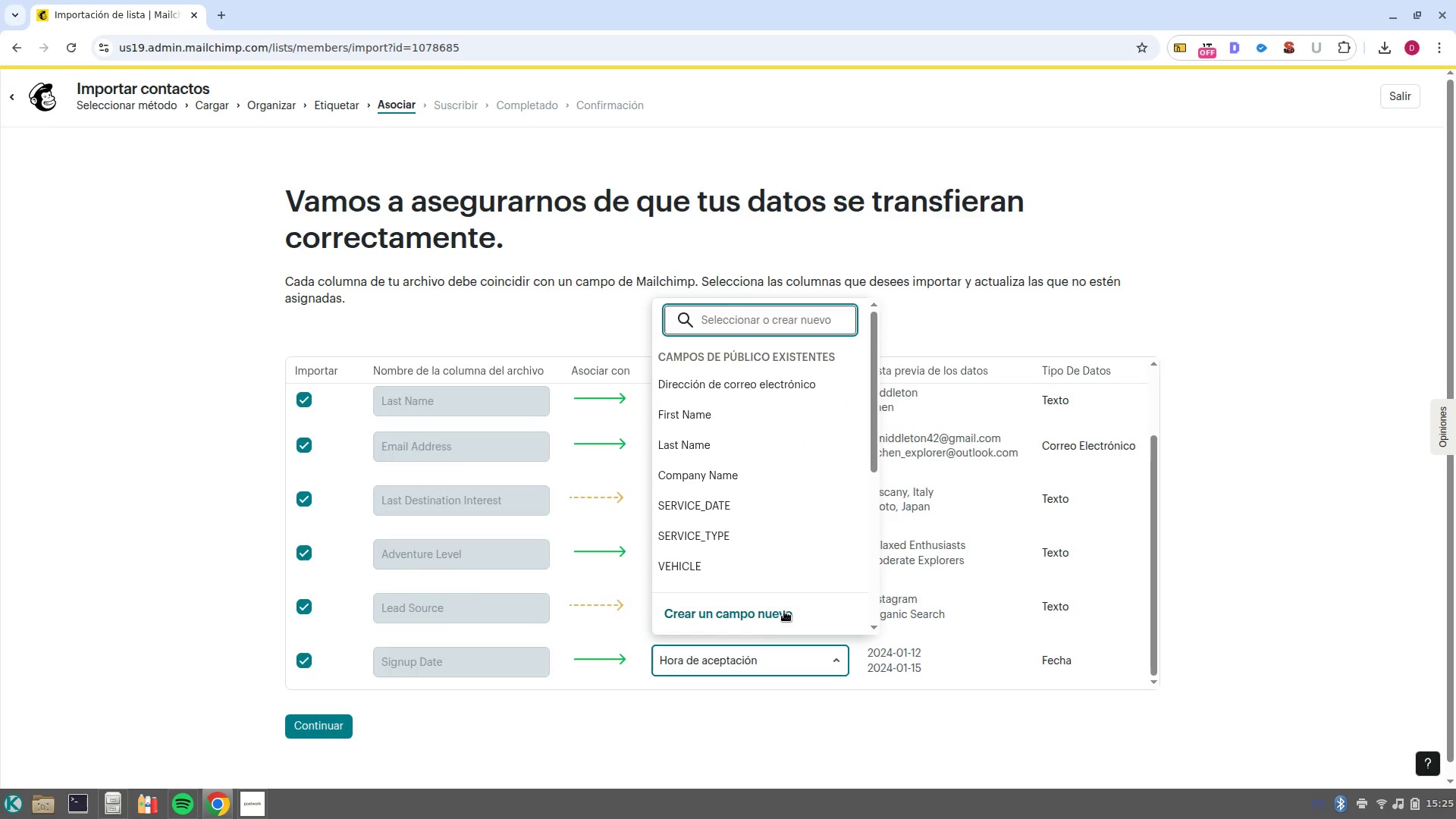 
left_click([786, 608])
 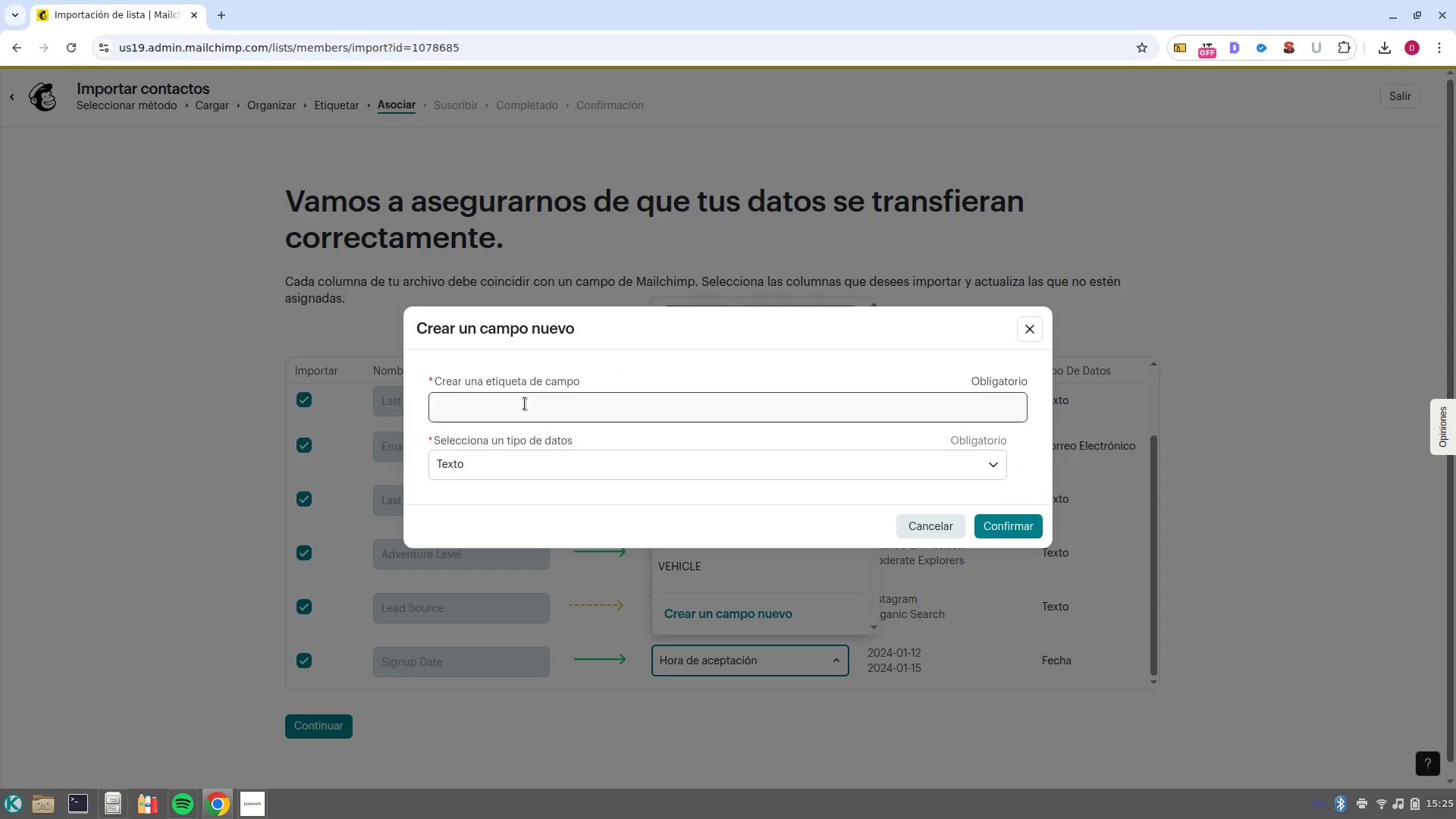 
left_click([527, 412])
 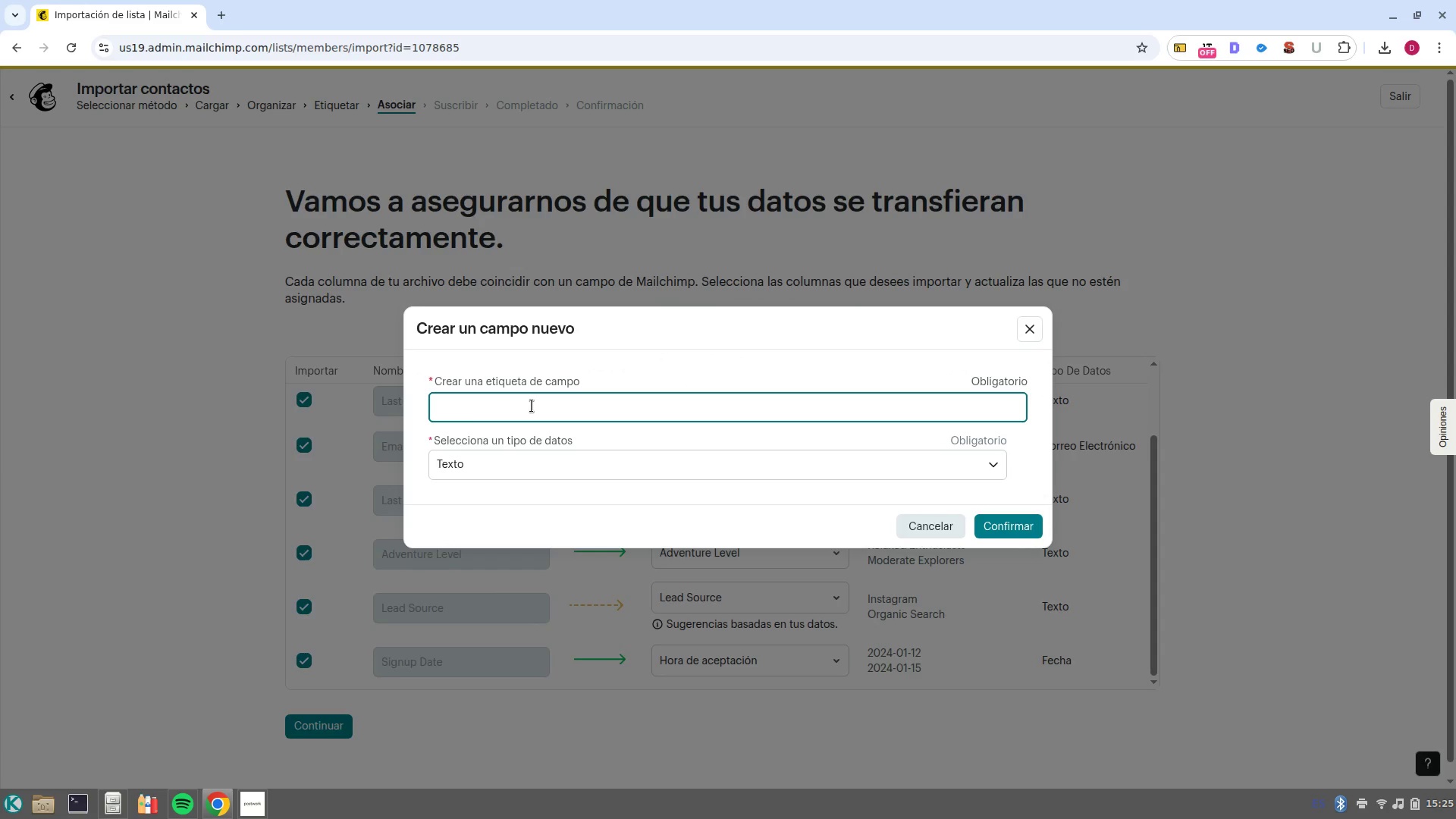 
type(SingupDate)
 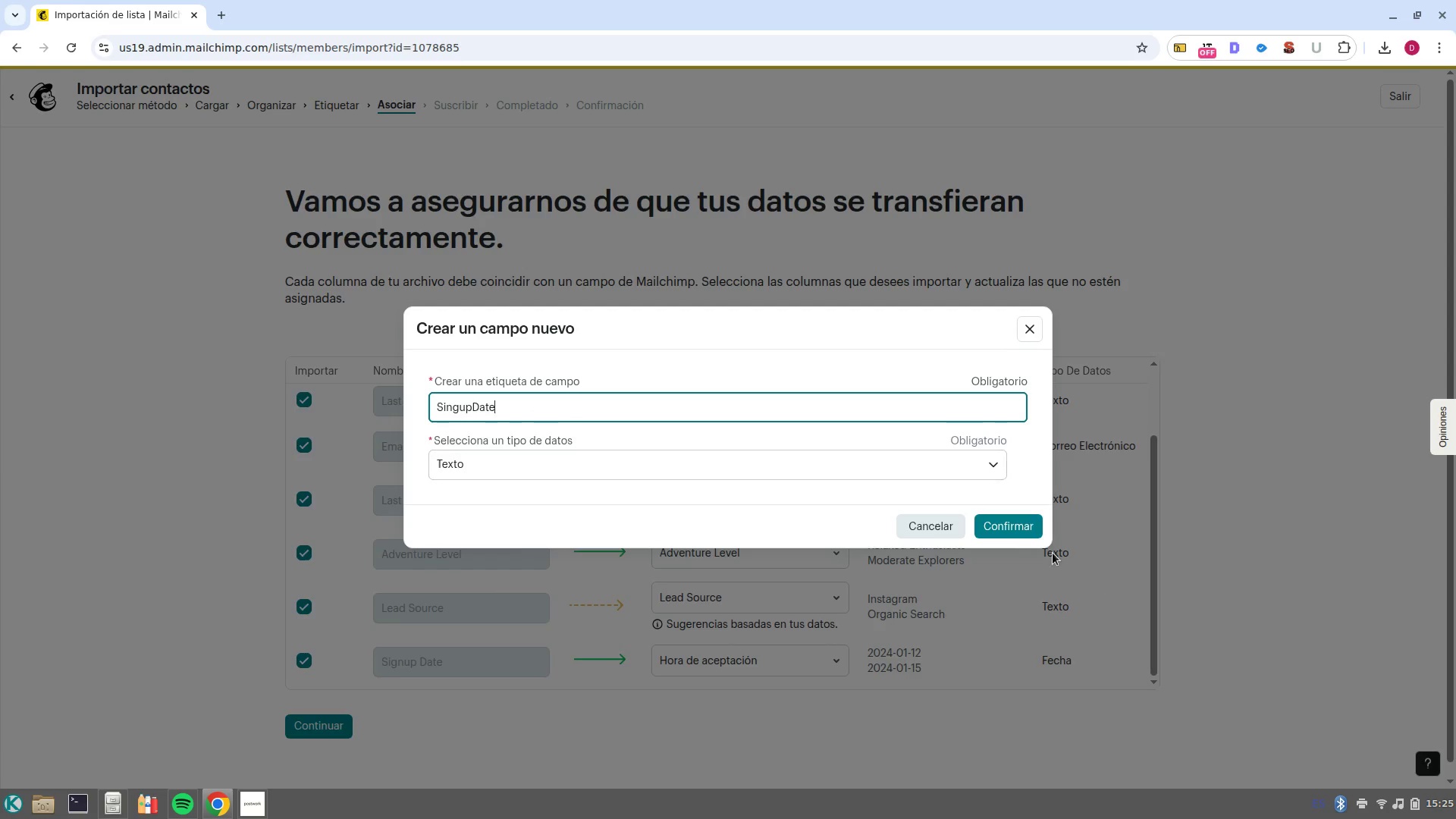 
left_click([1013, 521])
 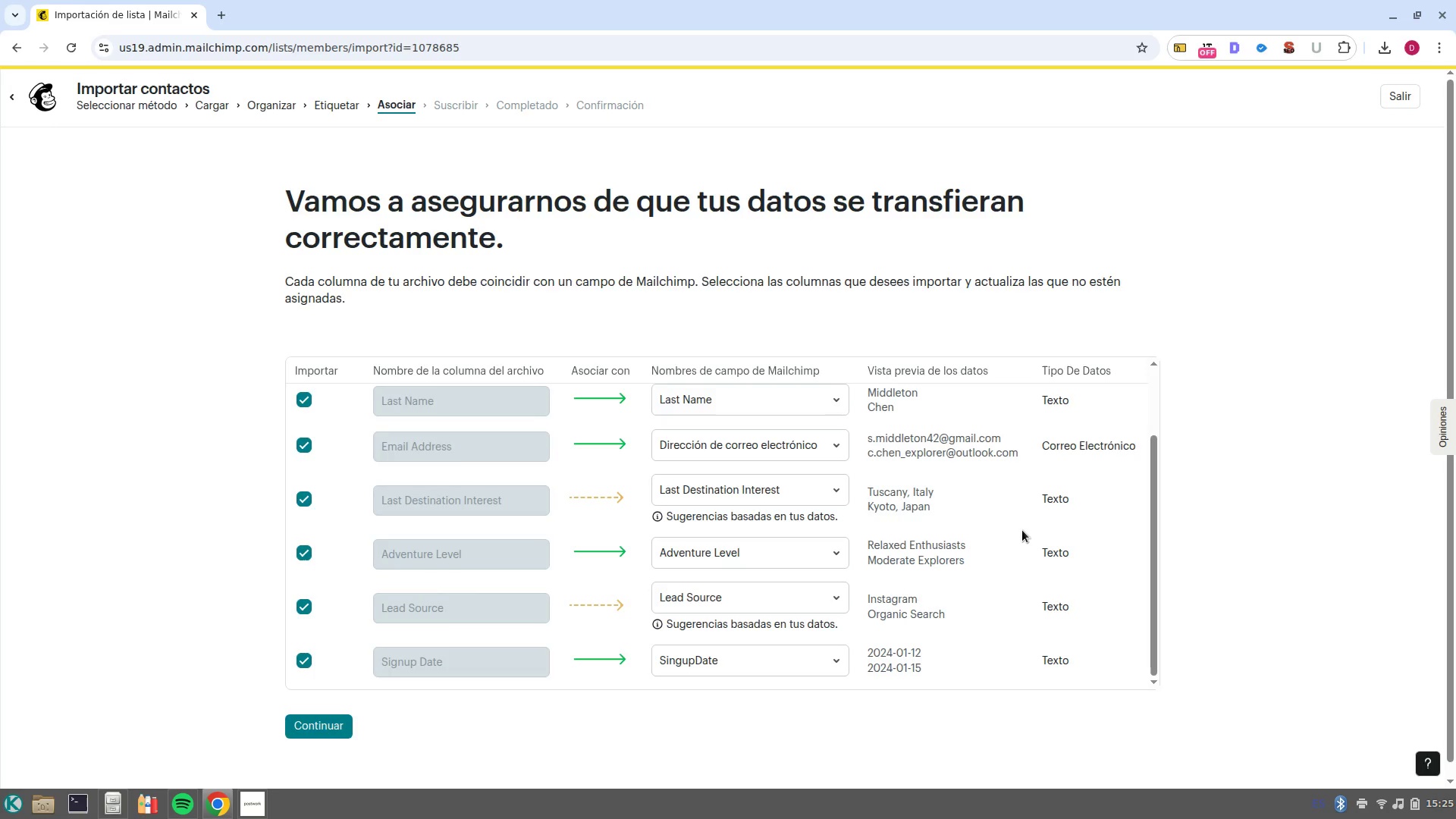 
scroll: coordinate [1092, 651], scroll_direction: down, amount: 5.0
 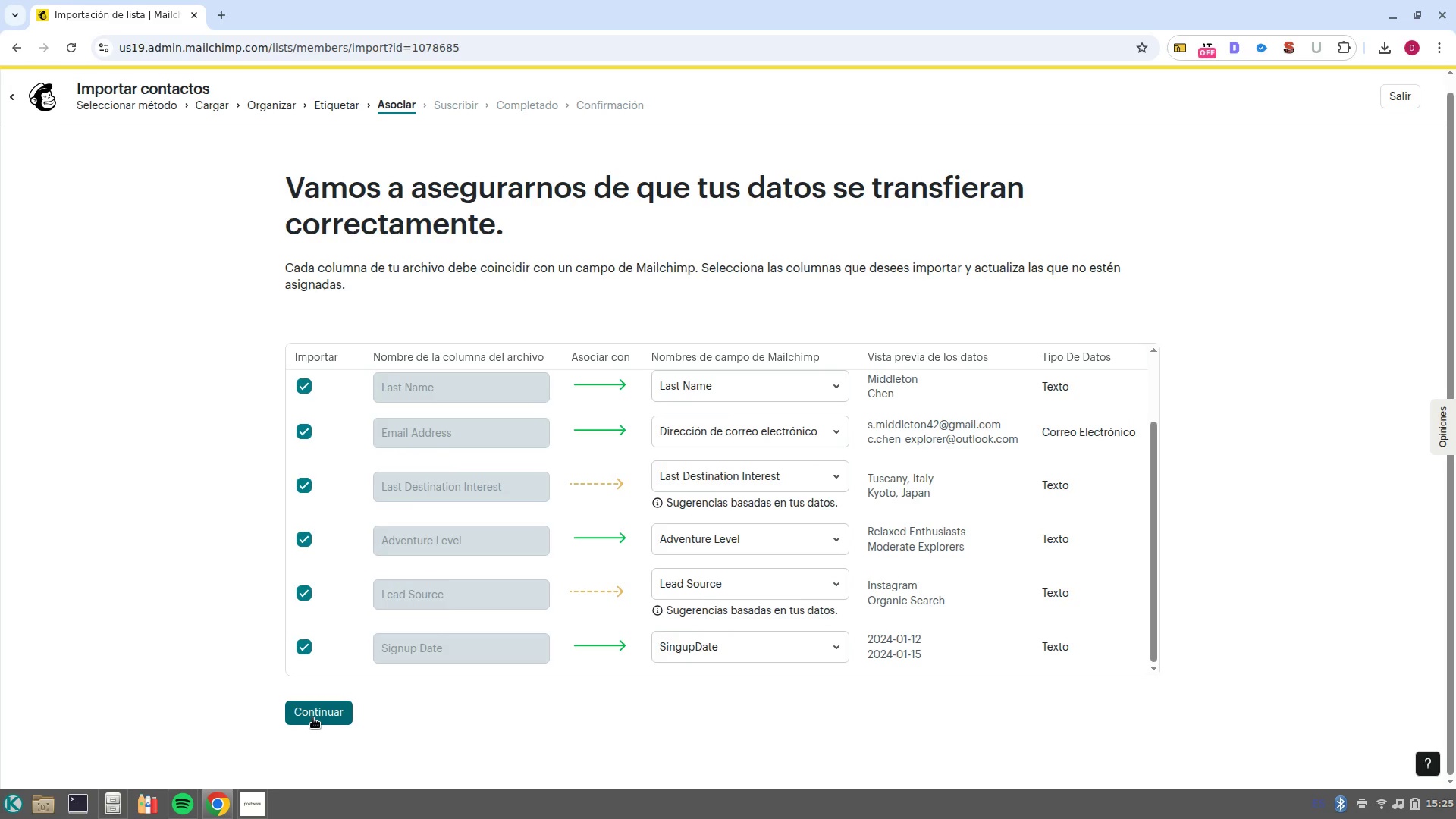 
left_click([313, 718])
 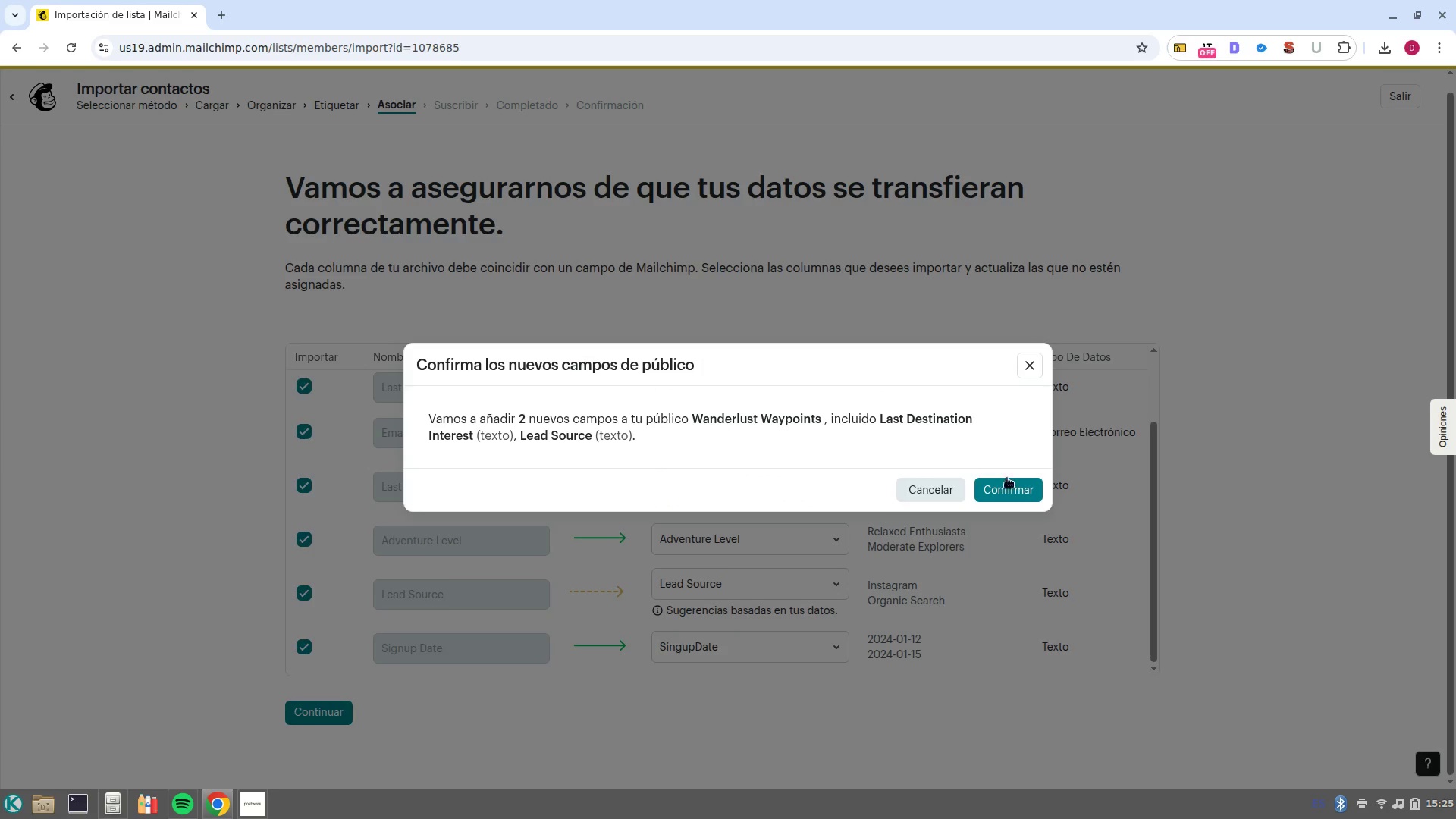 
left_click([1006, 493])
 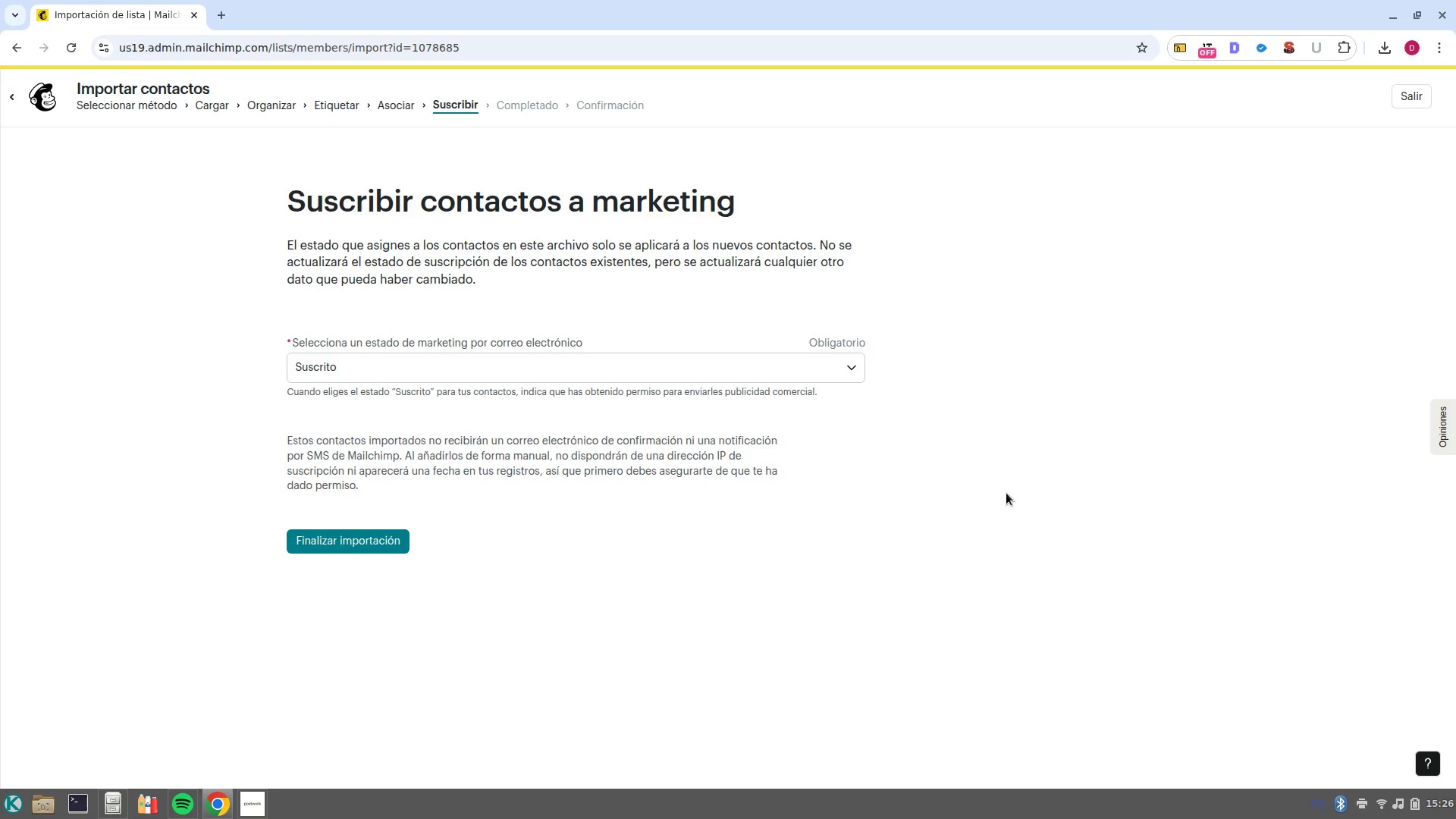 
left_click([394, 541])
 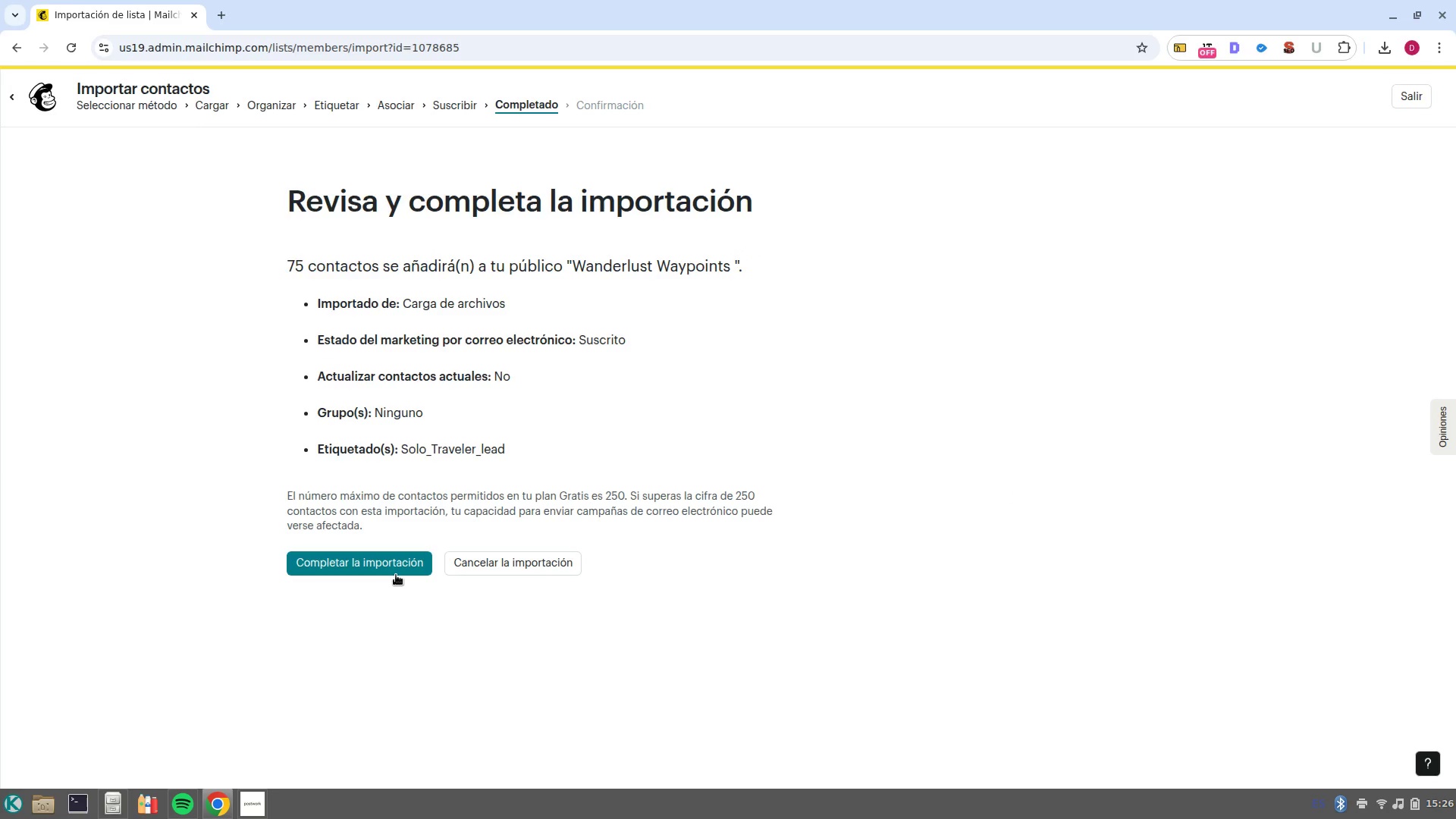 
left_click([397, 573])
 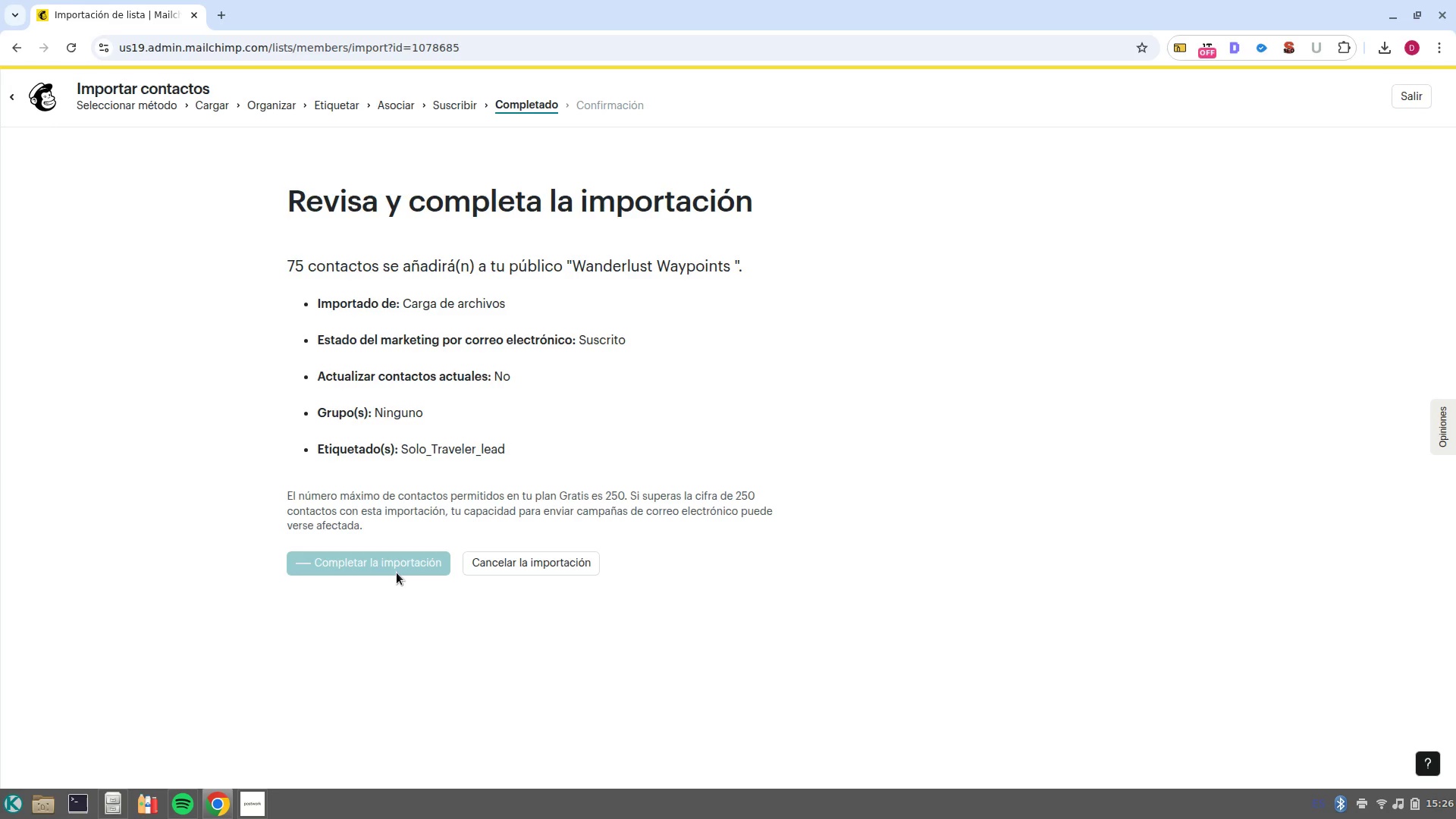 
wait(11.81)
 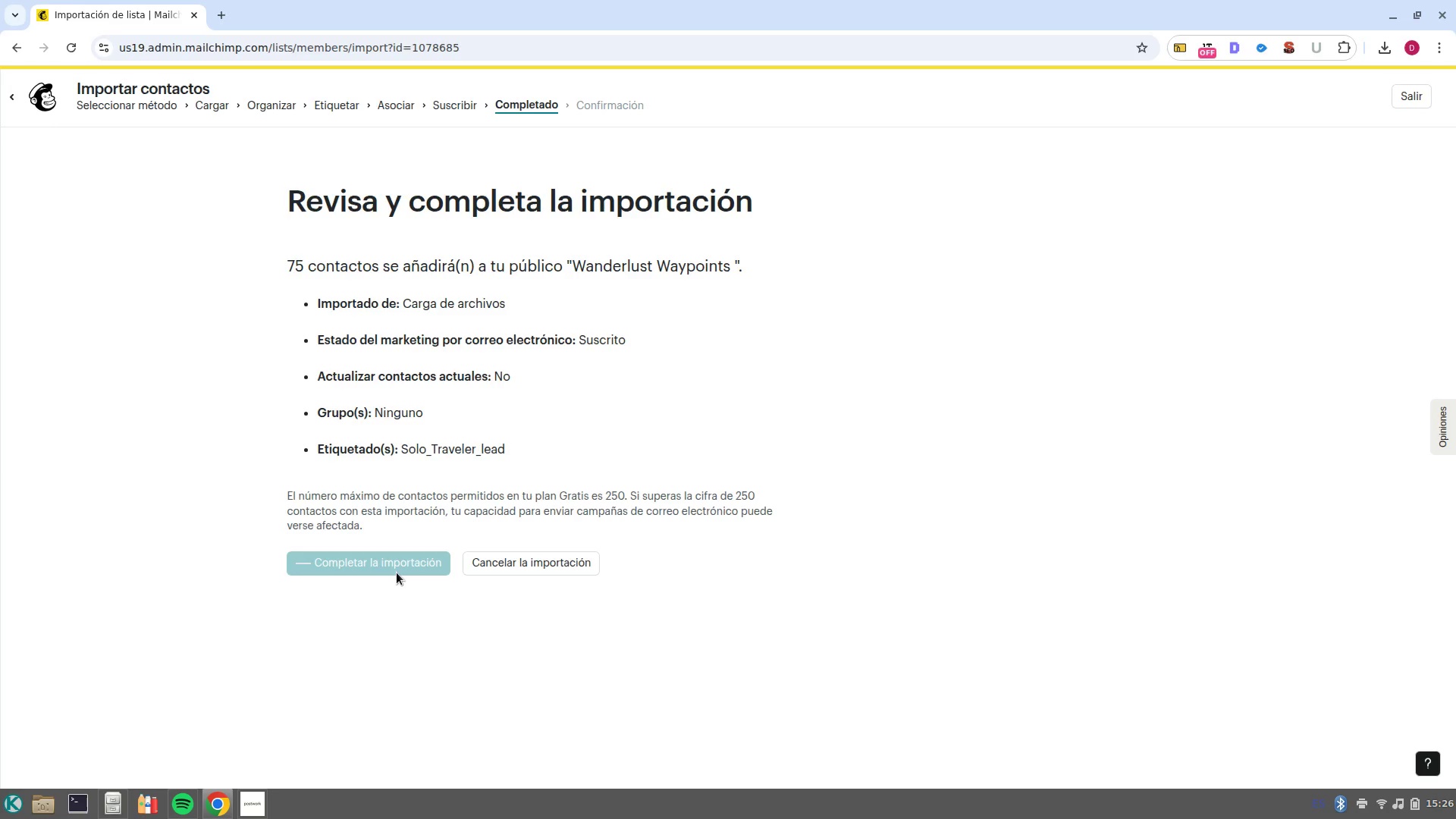 
left_click([1402, 102])
 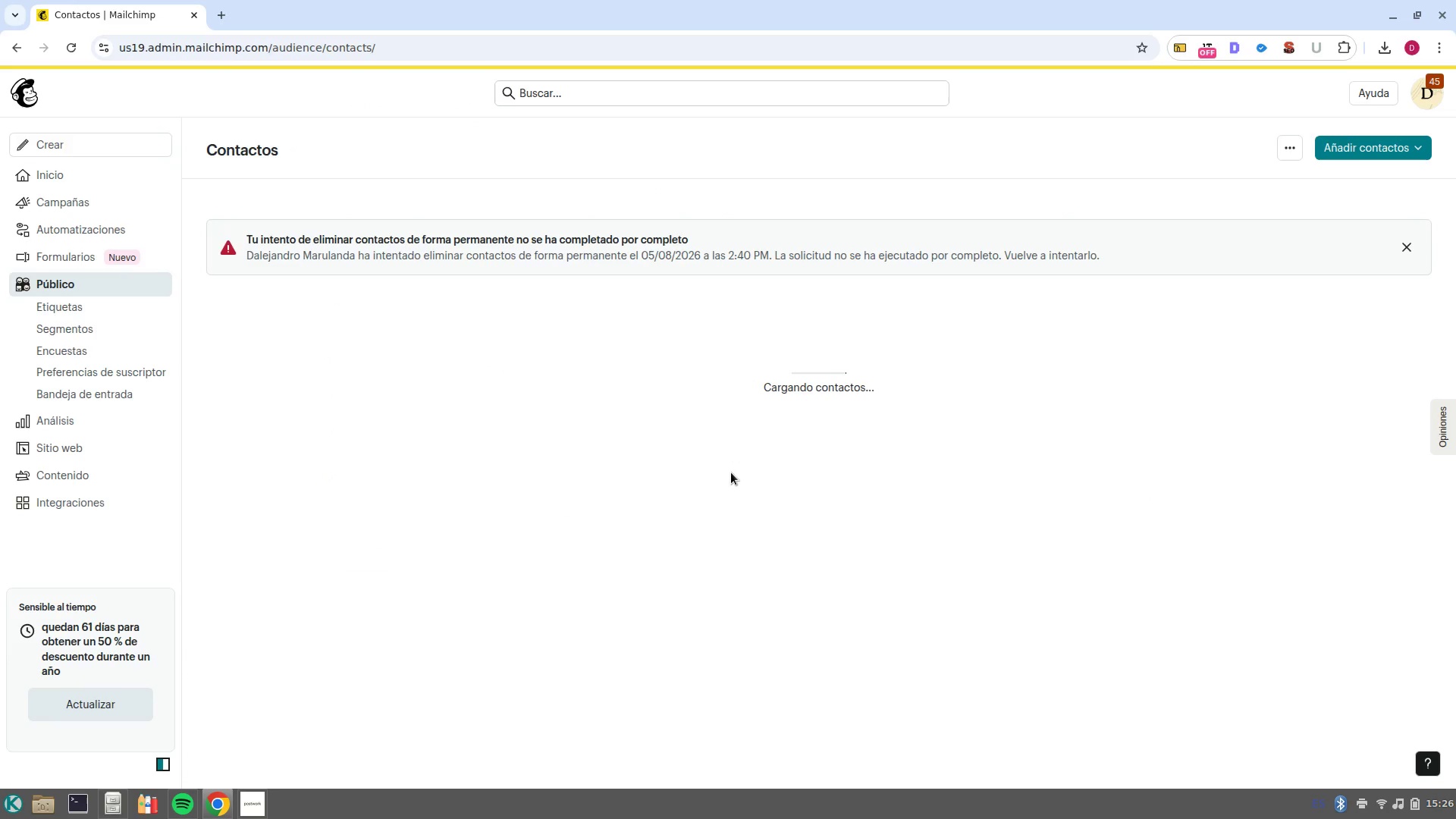 
key(Mute)
 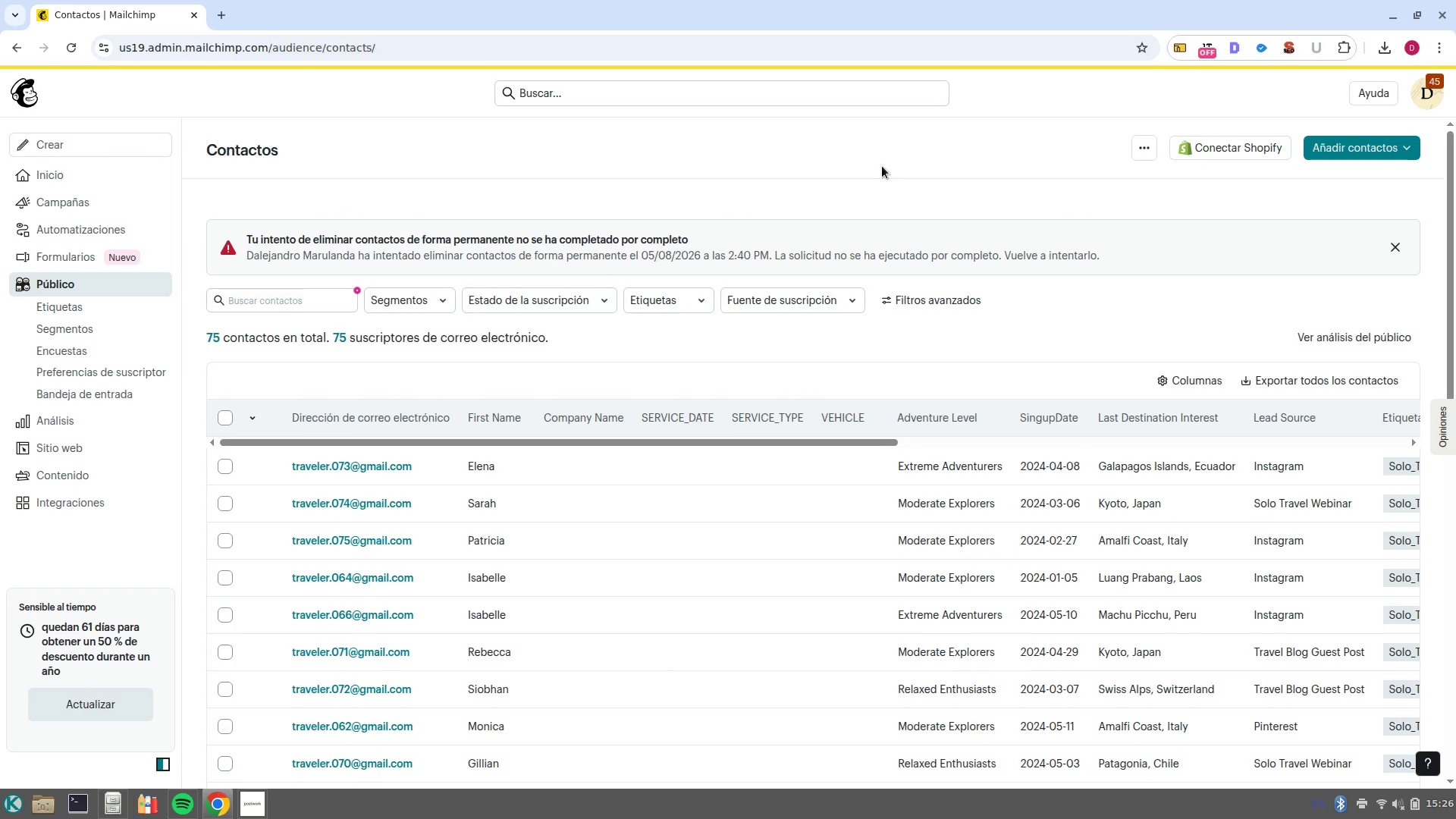 
left_click([1147, 148])
 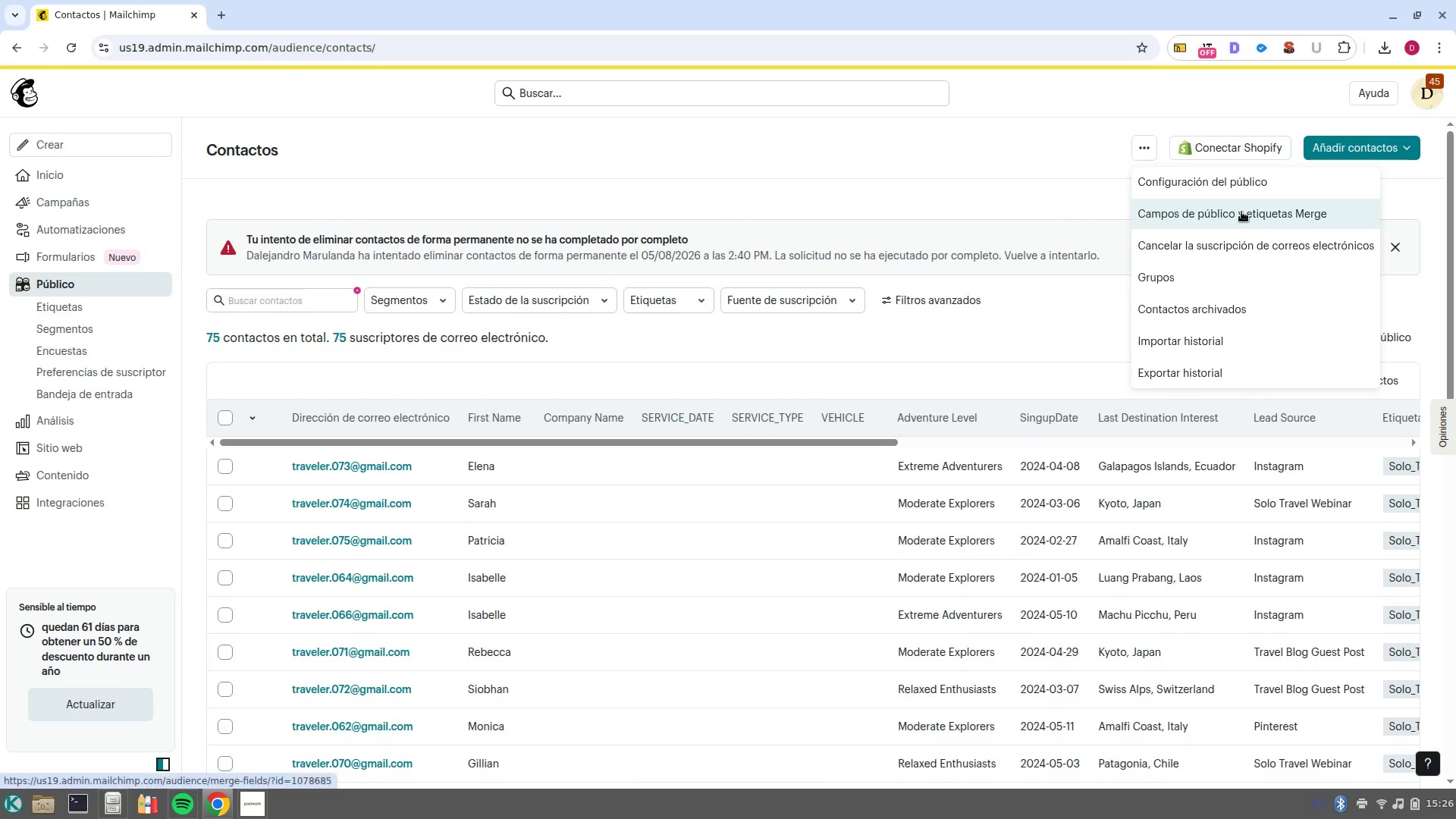 
left_click([1241, 212])
 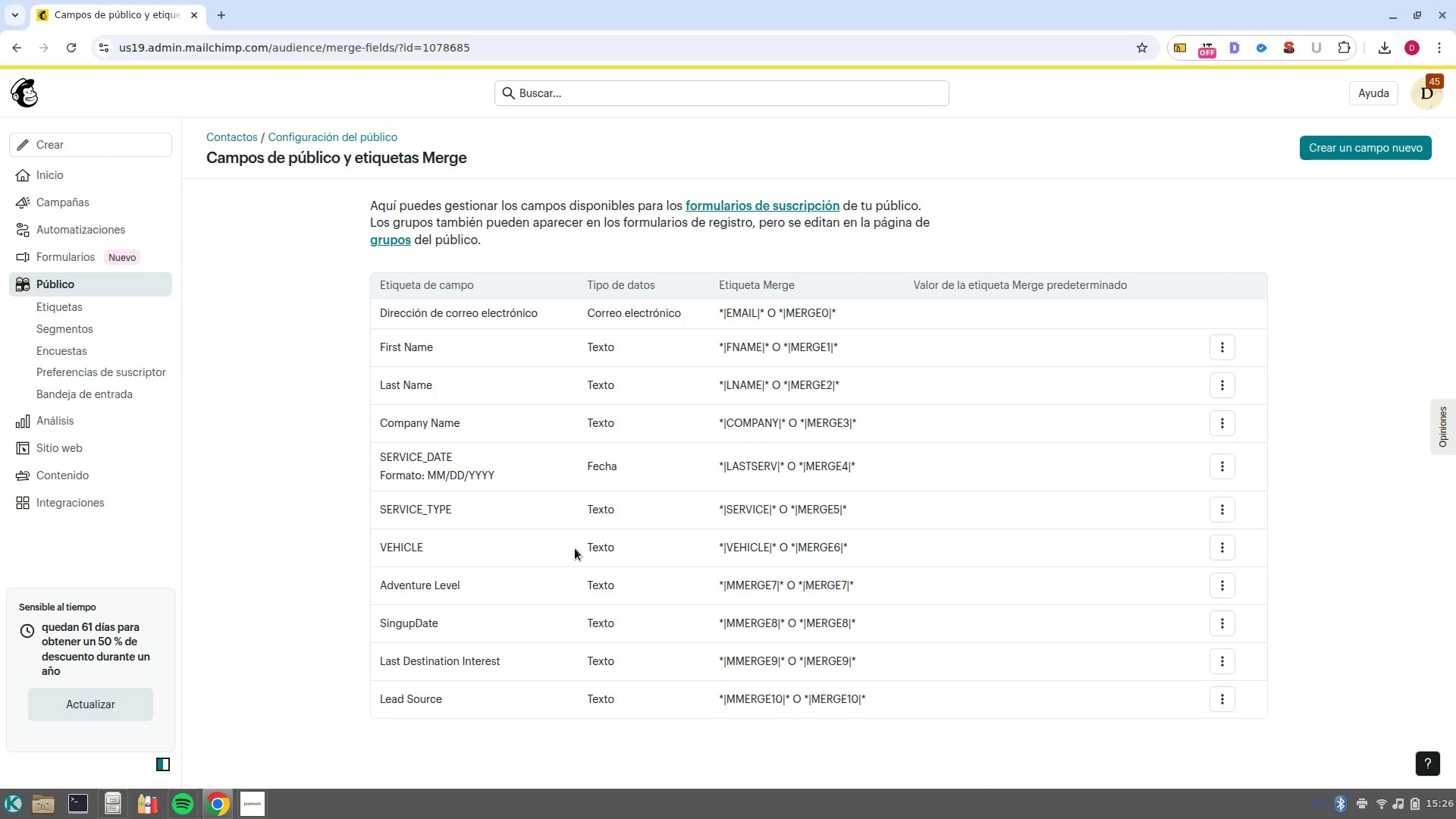 
left_click([1229, 550])
 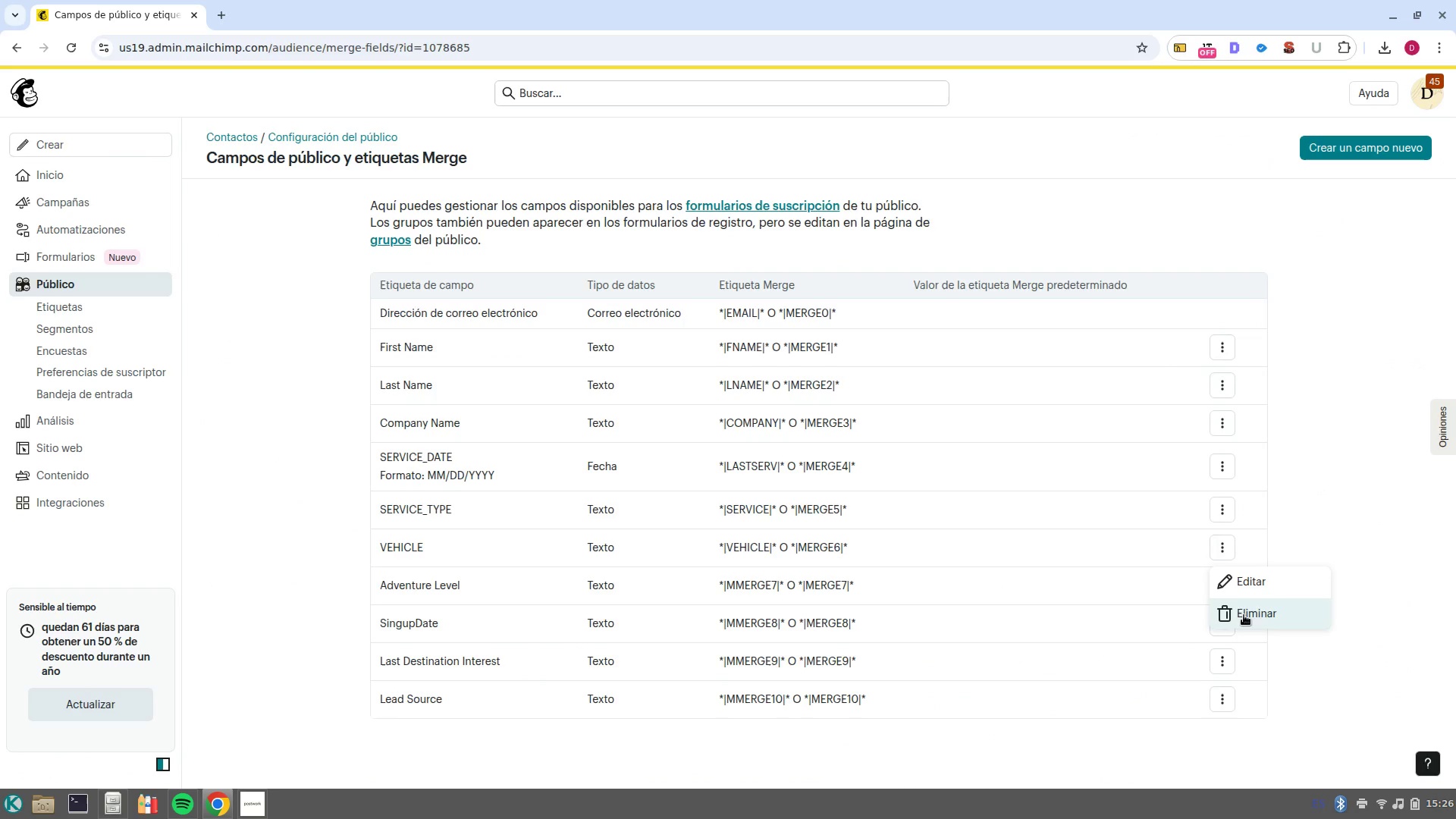 
left_click([1244, 615])
 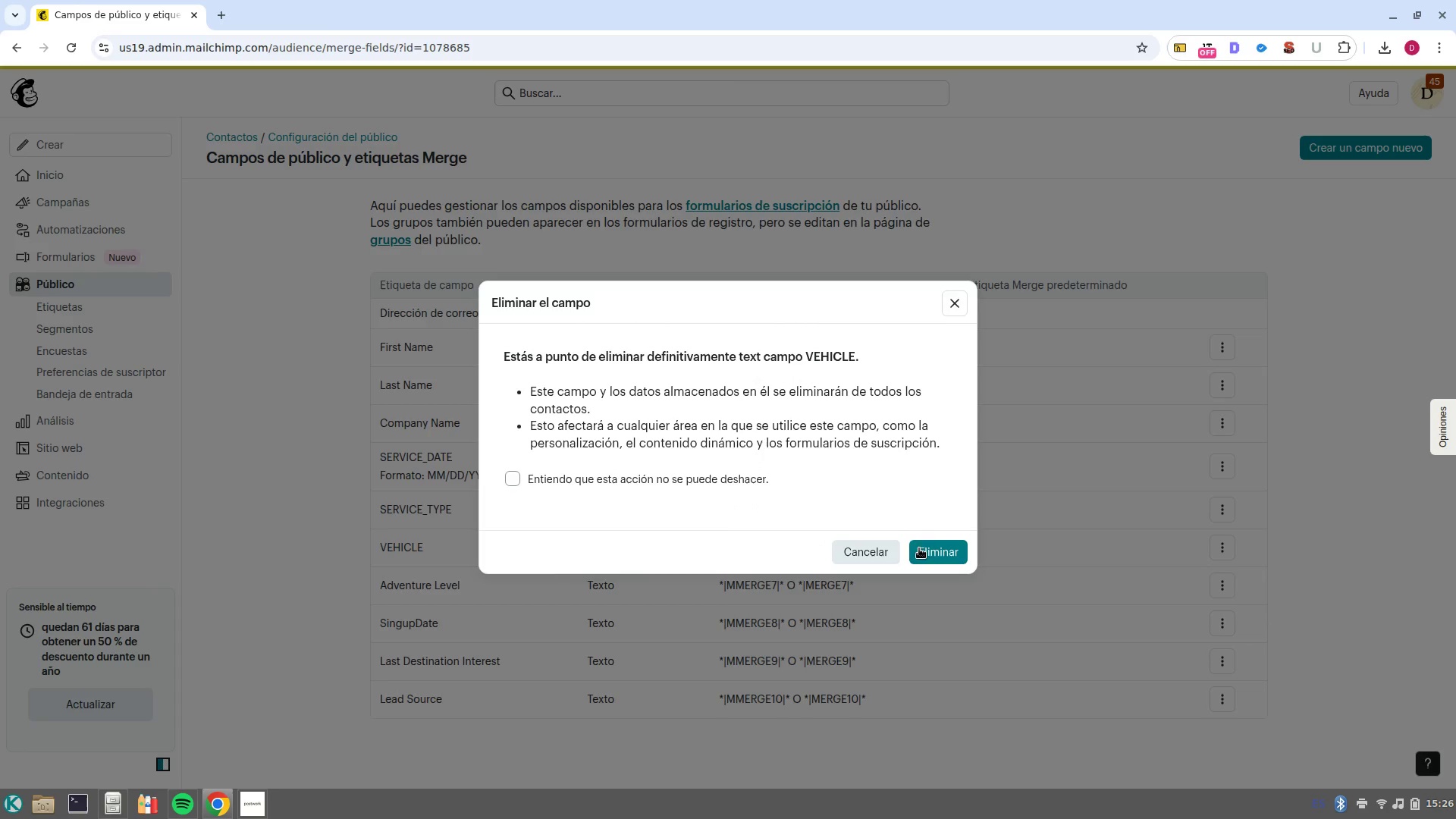 
left_click([935, 554])
 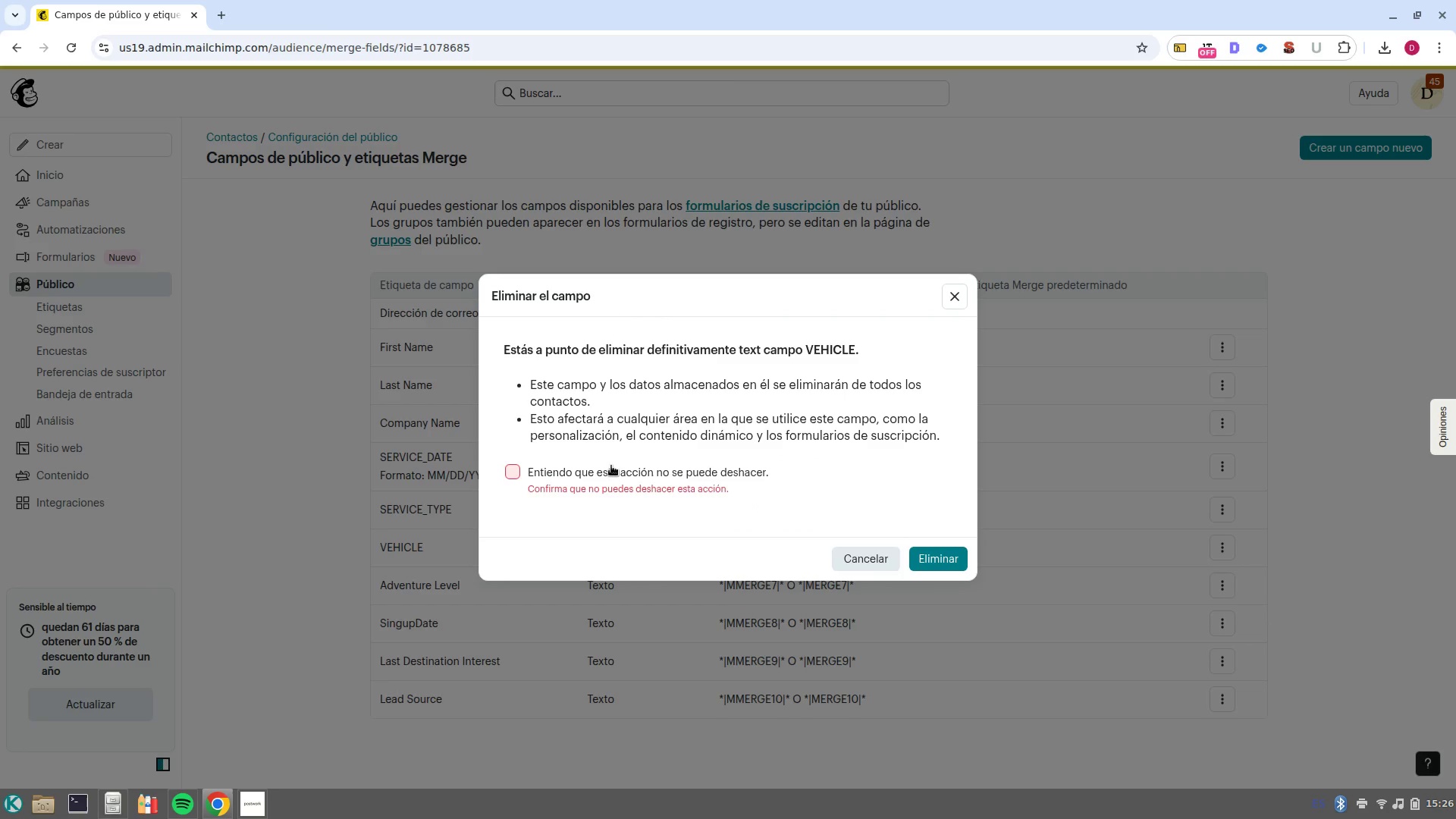 
left_click([610, 472])
 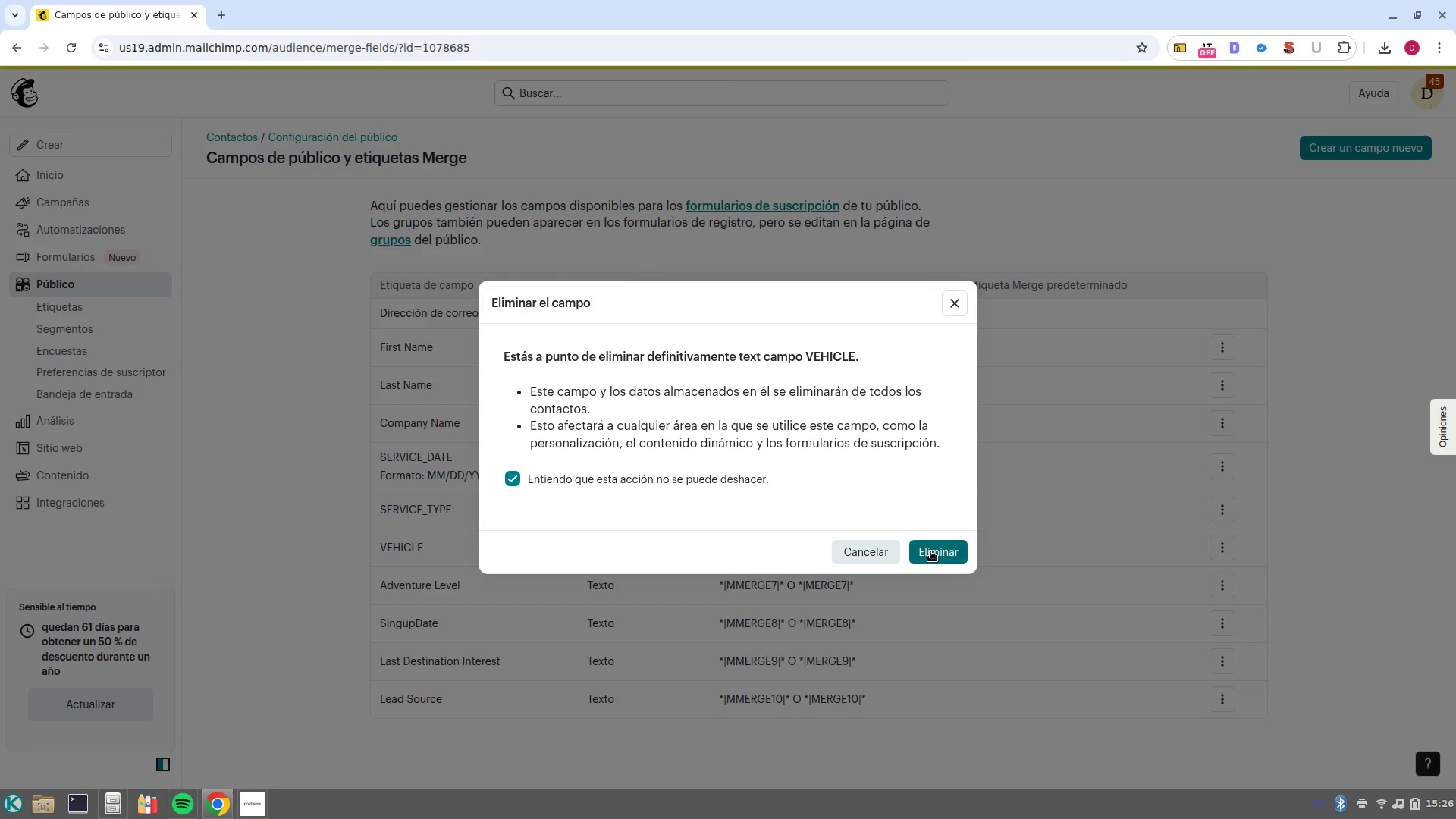 
left_click([930, 551])
 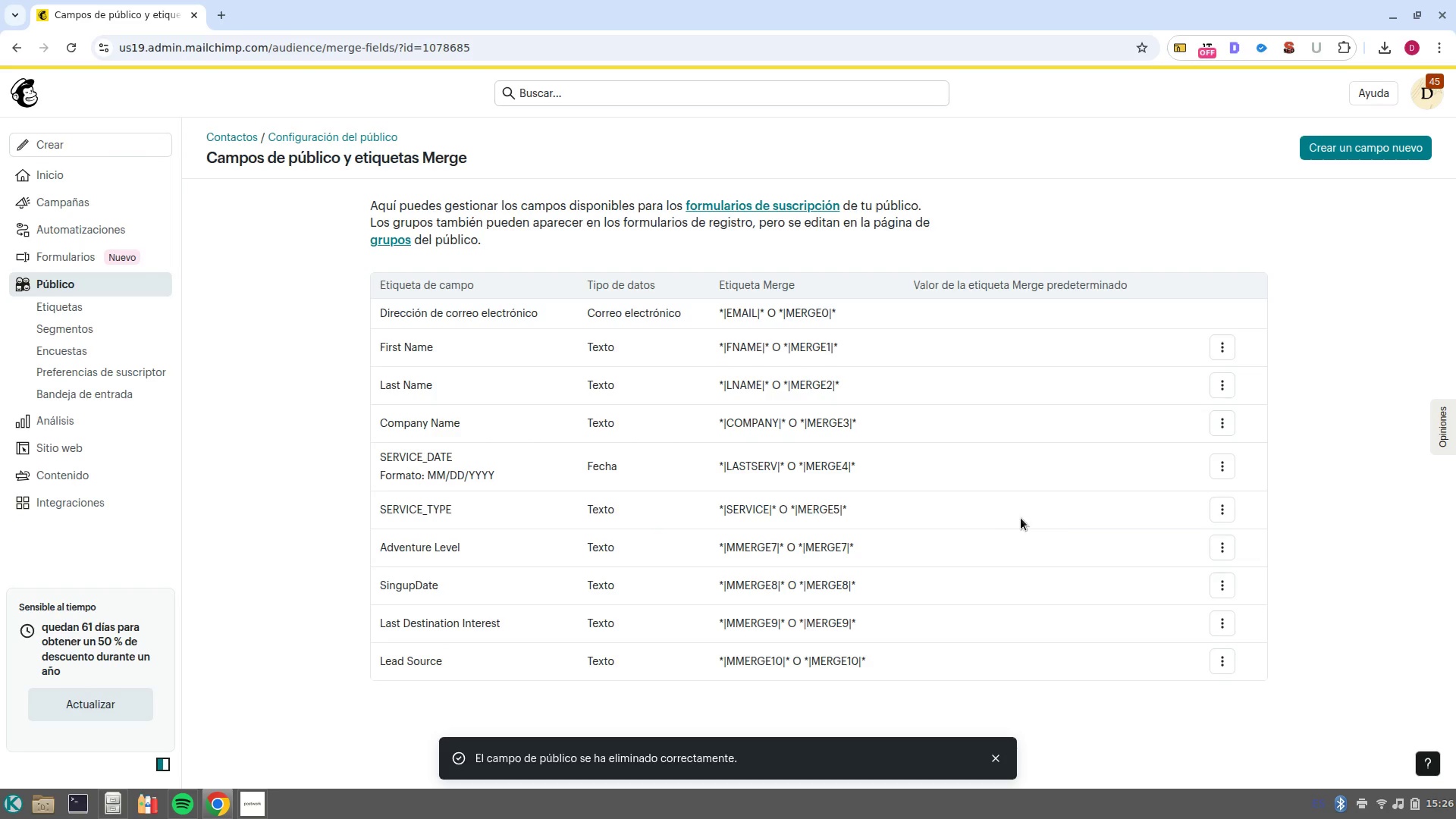 
wait(5.59)
 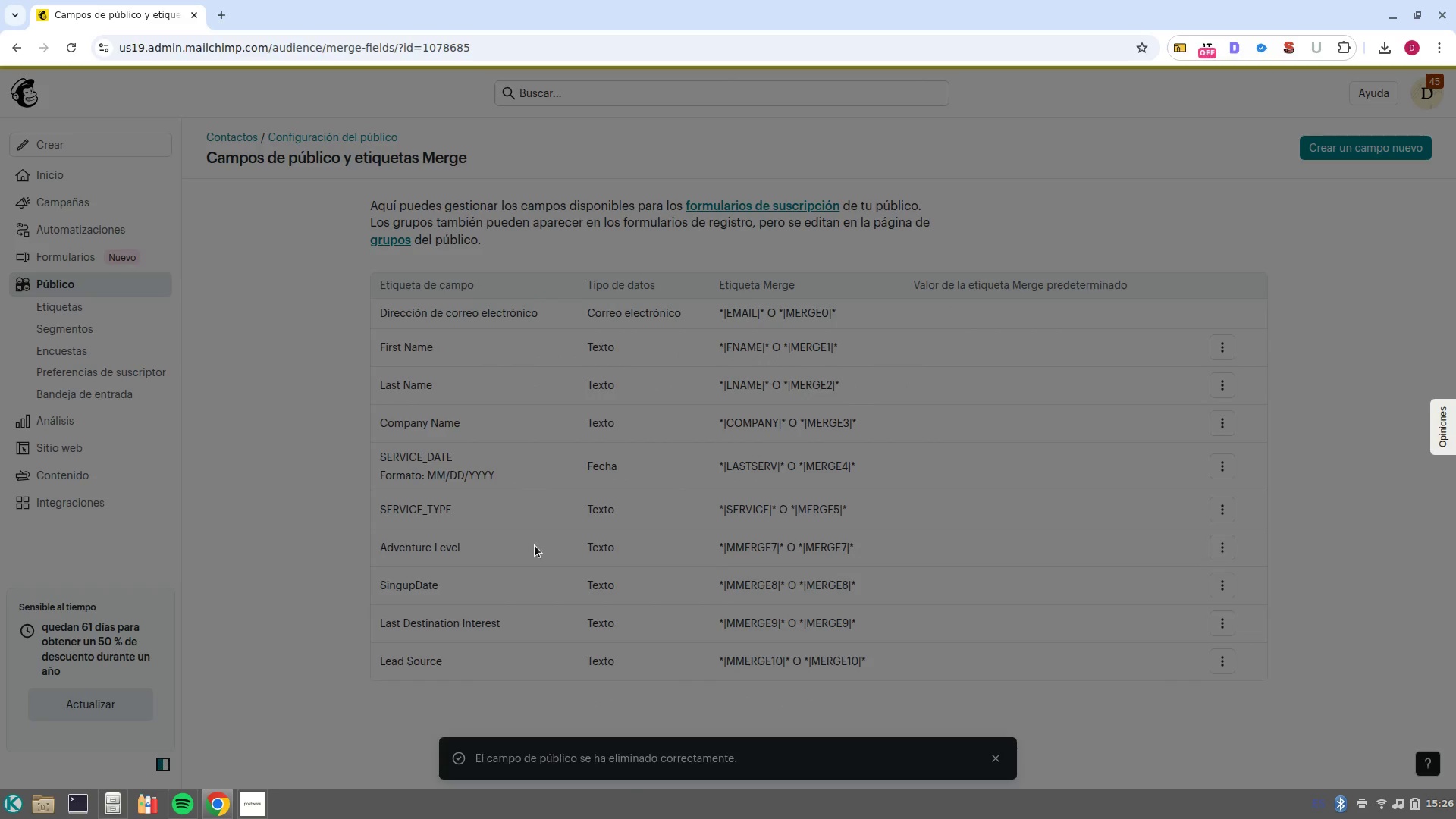 
left_click([1226, 505])
 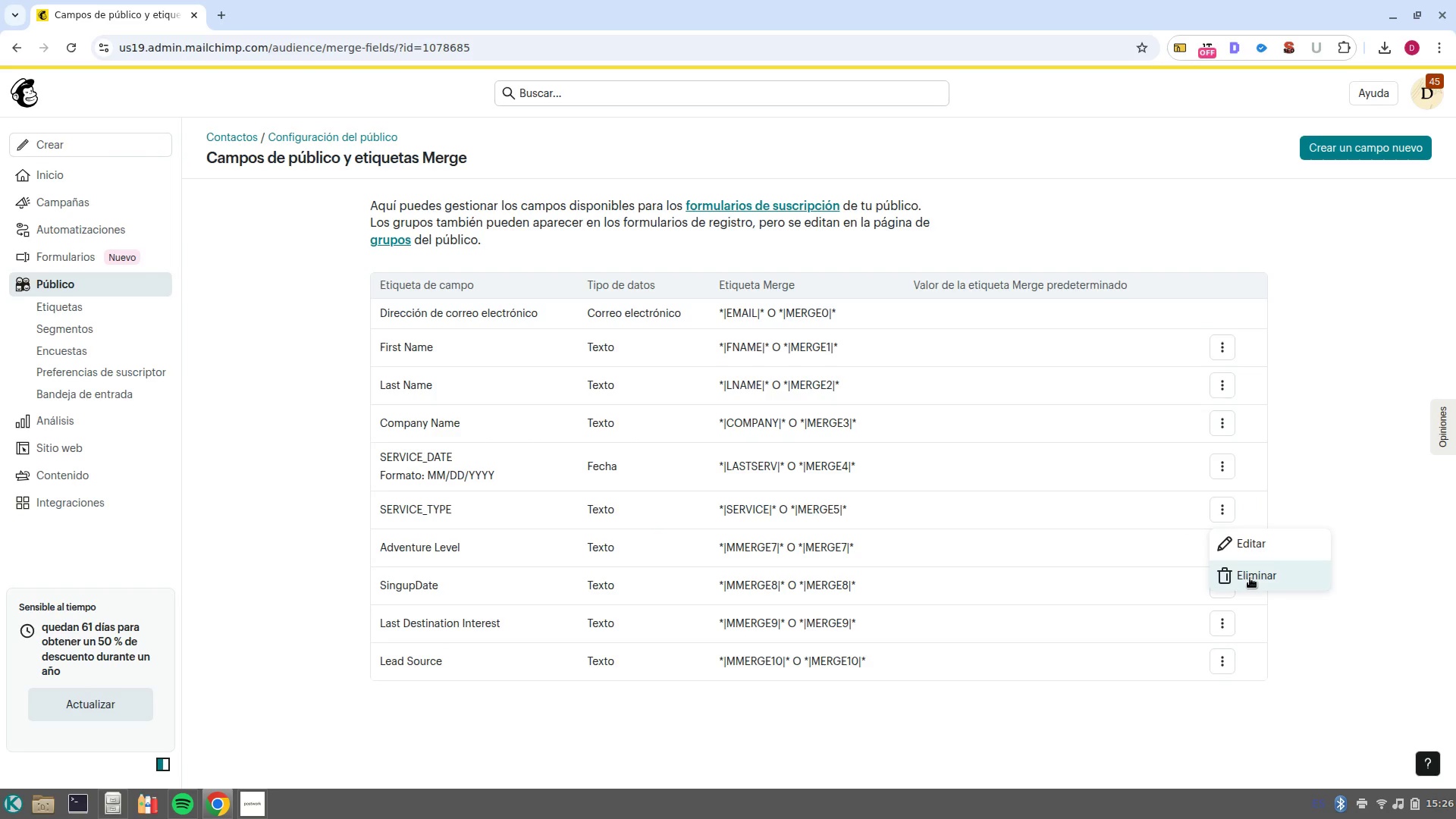 
left_click([1250, 578])
 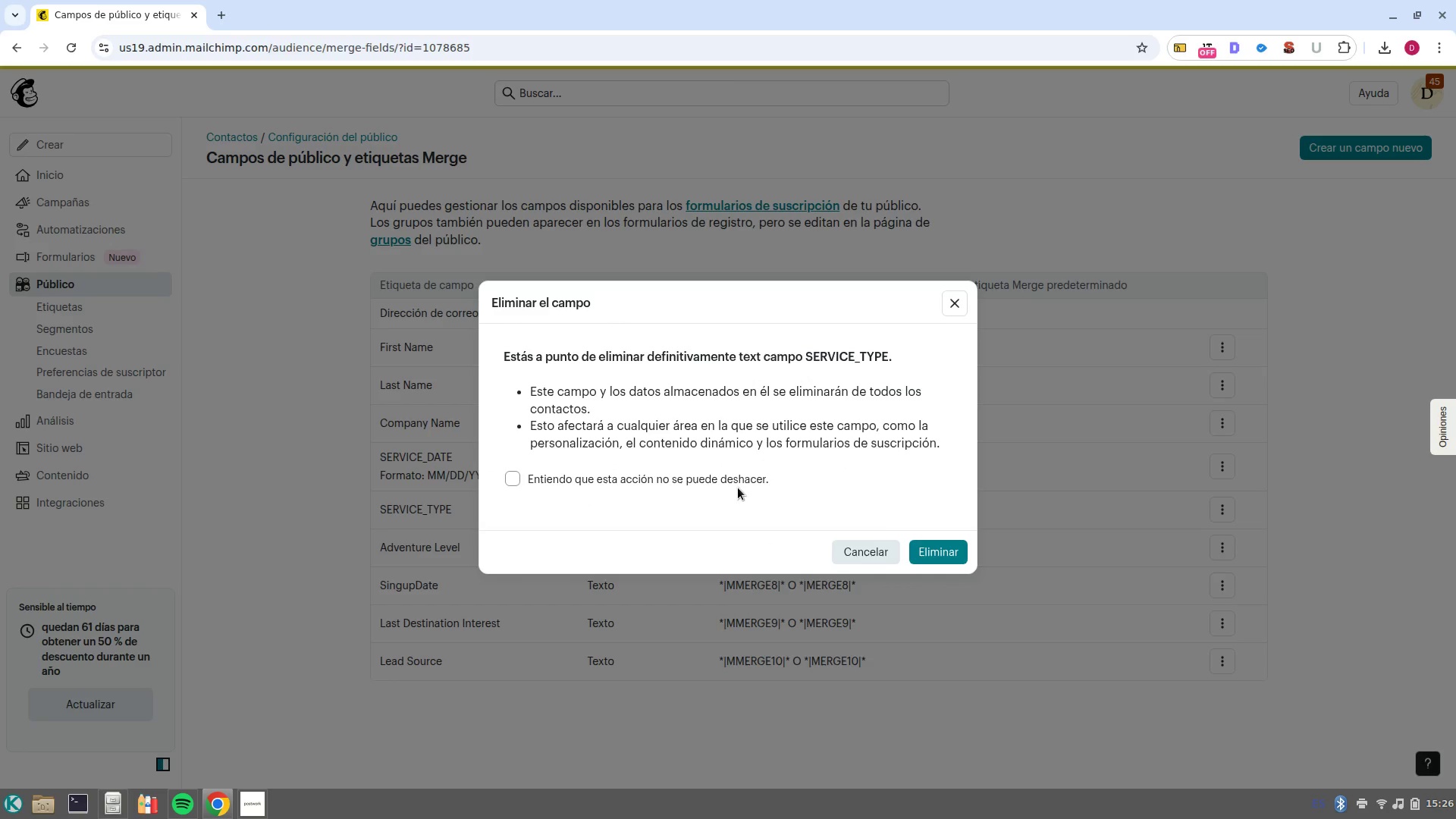 
left_click([727, 481])